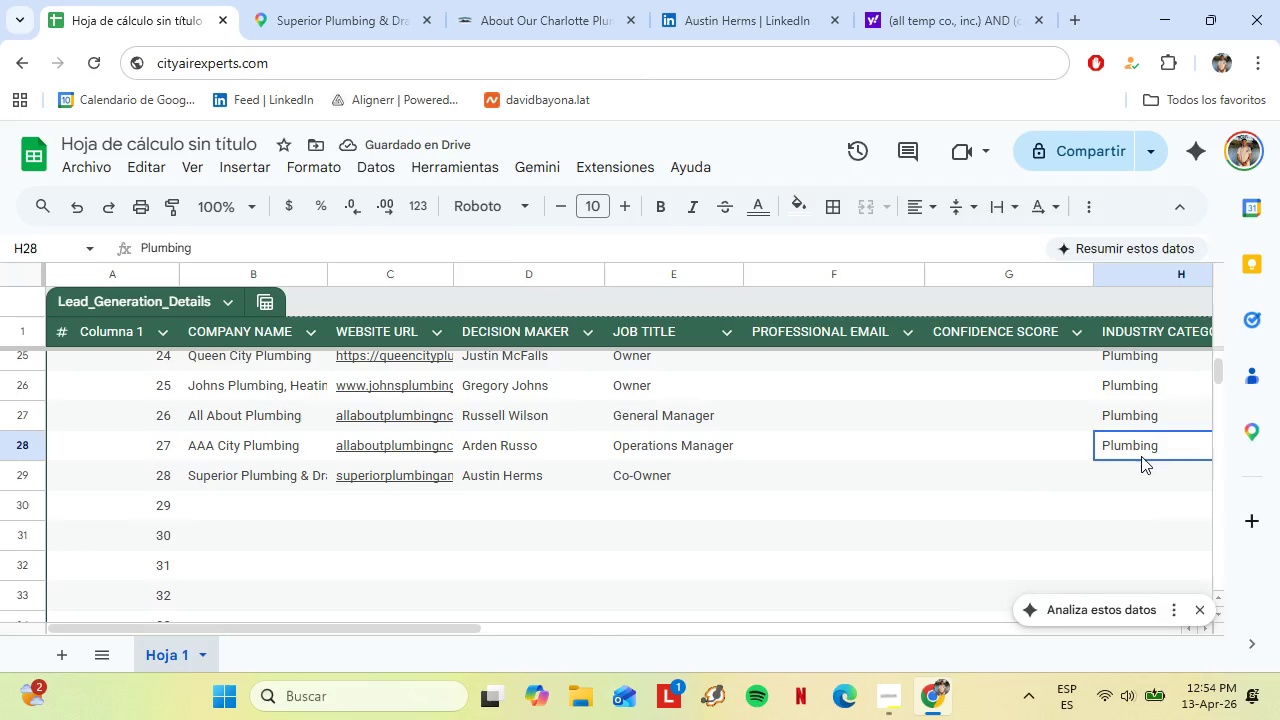 
right_click([1141, 456])
 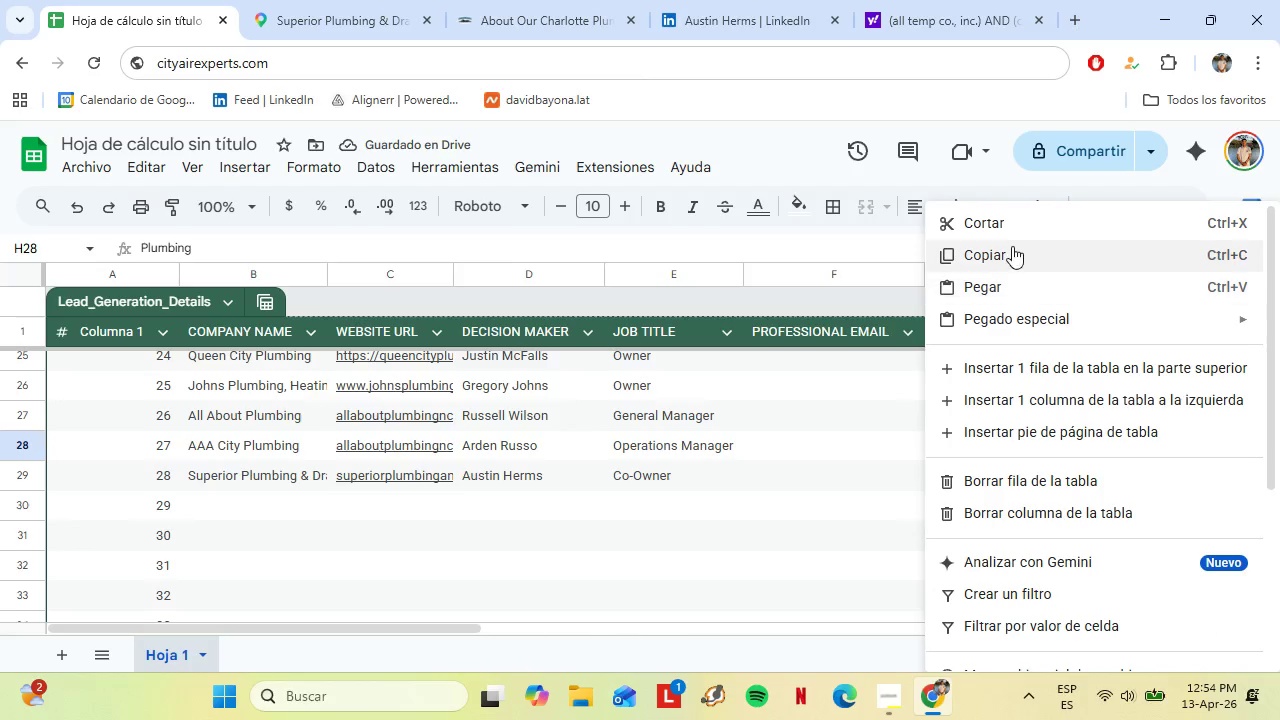 
left_click([1012, 246])
 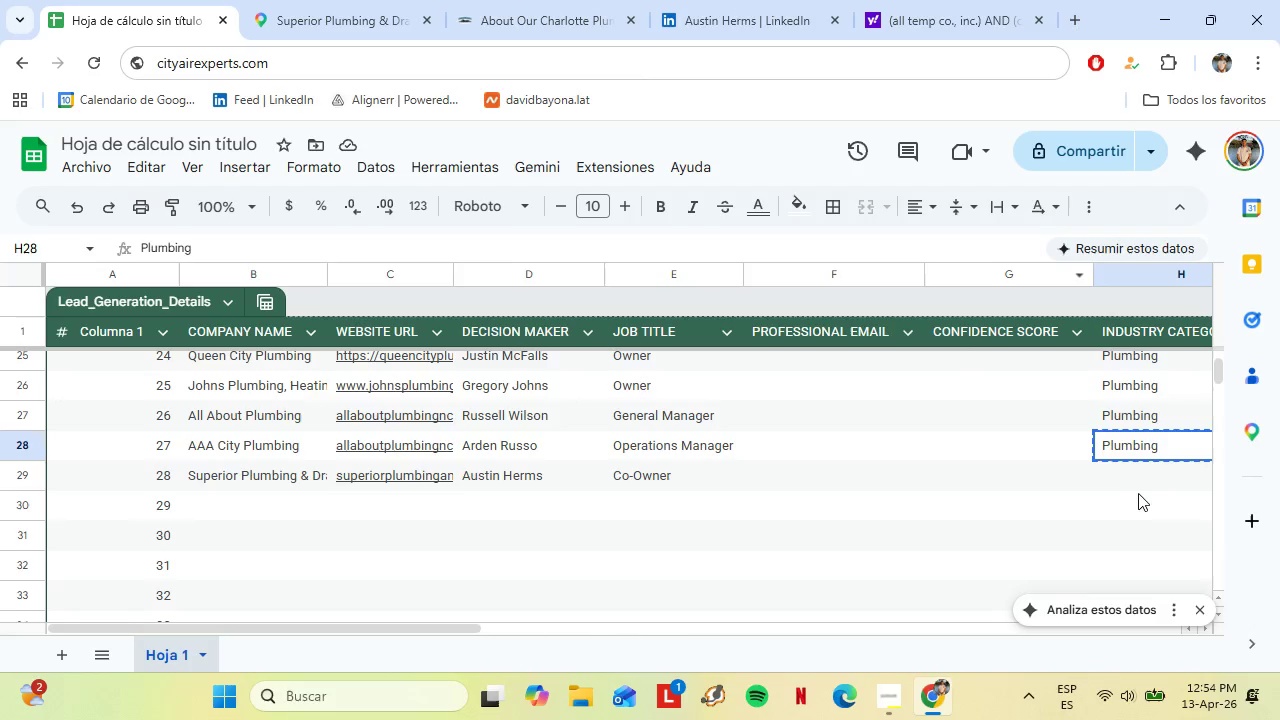 
left_click([1130, 487])
 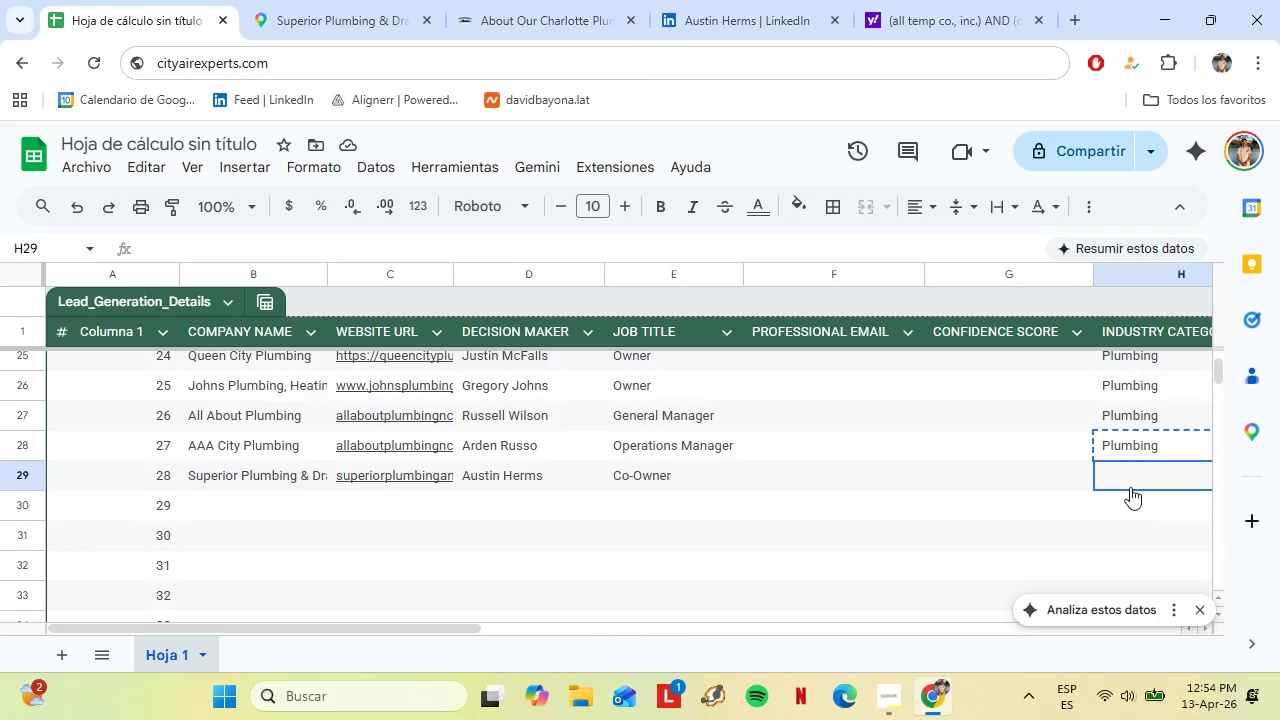 
right_click([1130, 487])
 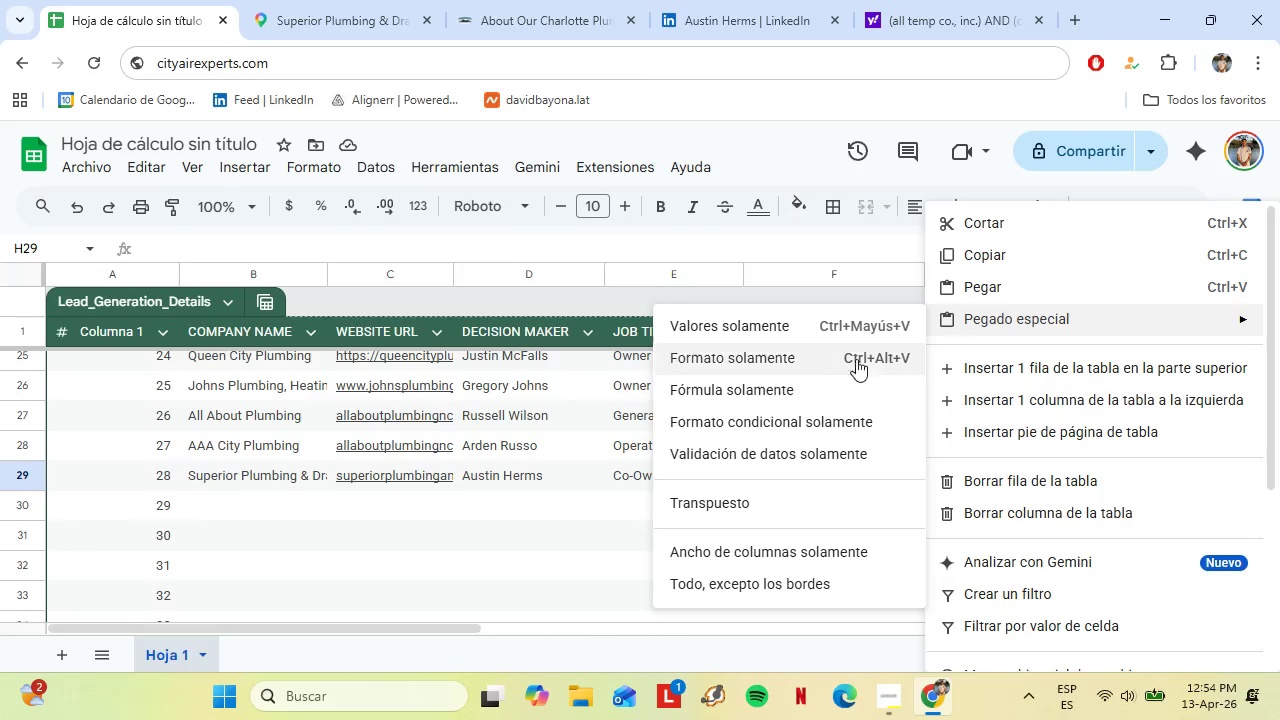 
left_click([715, 338])
 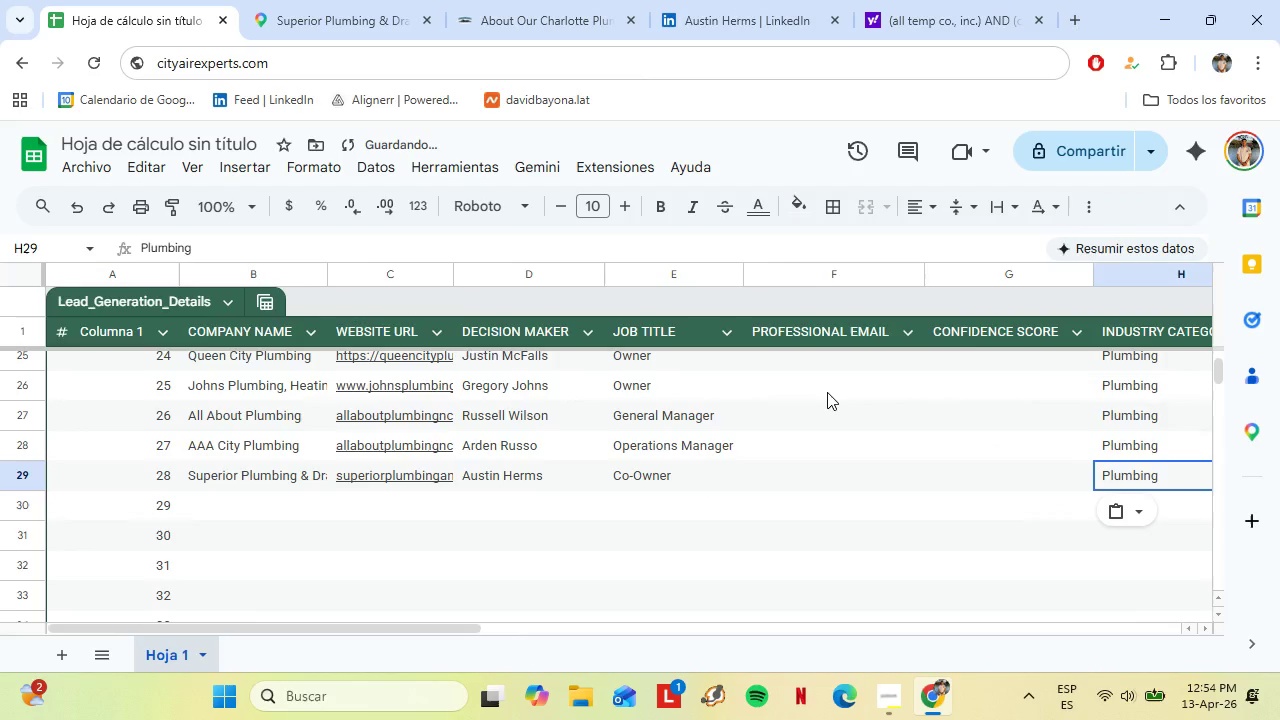 
key(ArrowRight)
 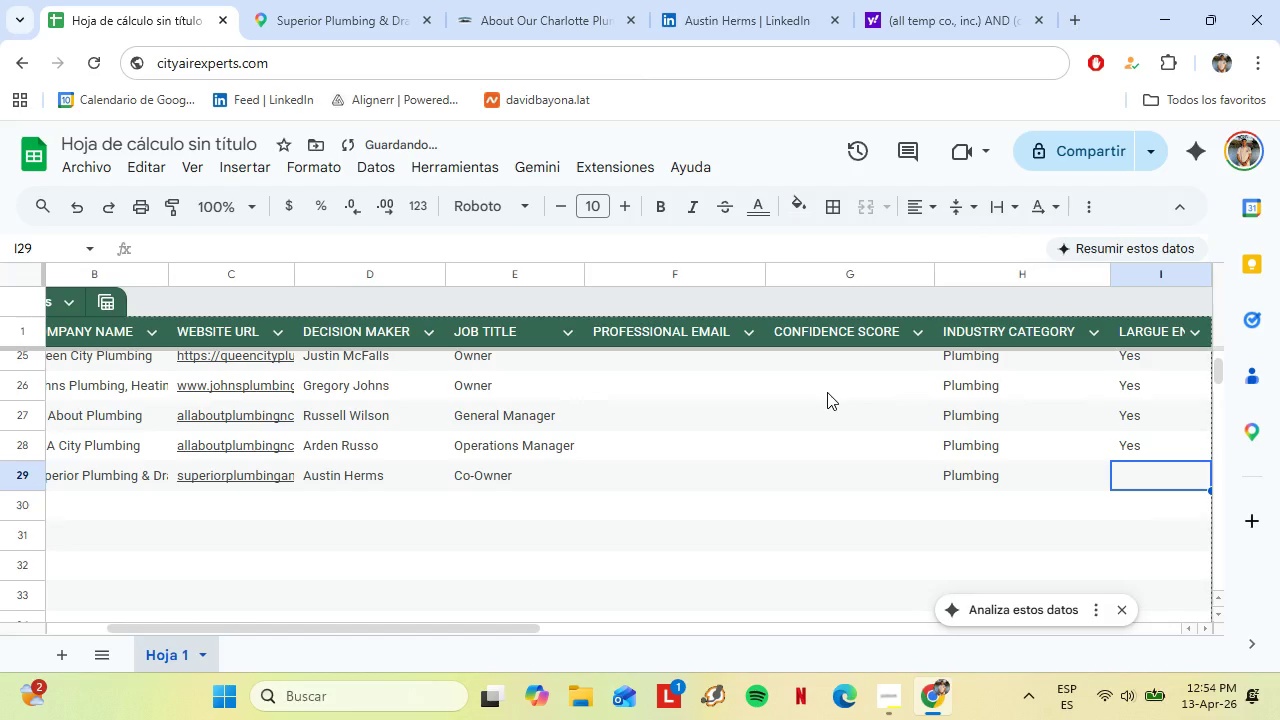 
type(Yes)
 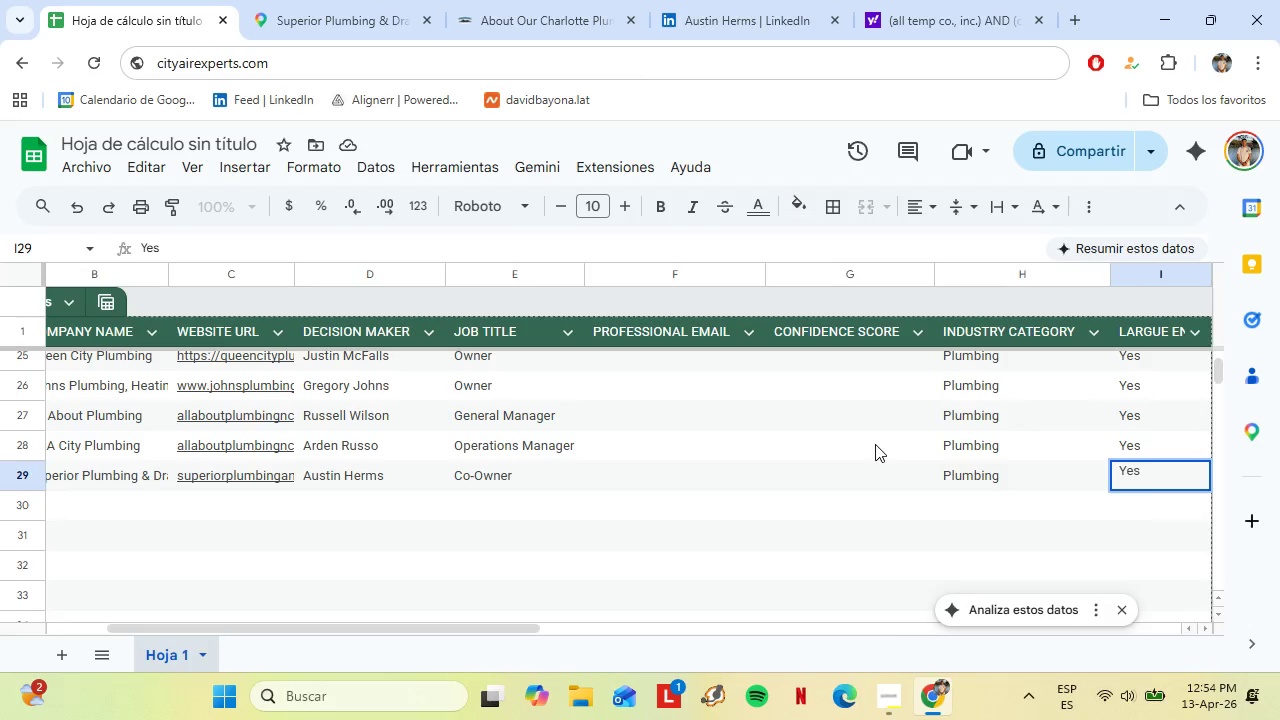 
wait(10.89)
 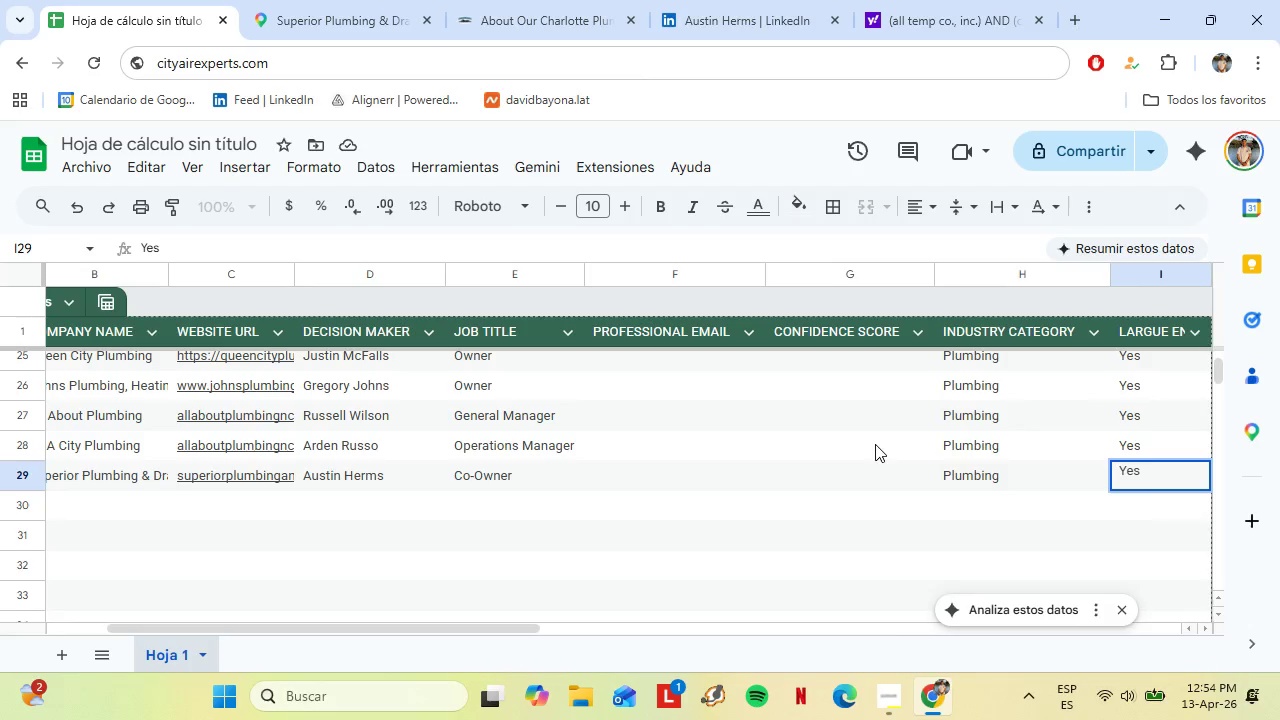 
left_click_drag(start_coordinate=[508, 626], to_coordinate=[299, 631])
 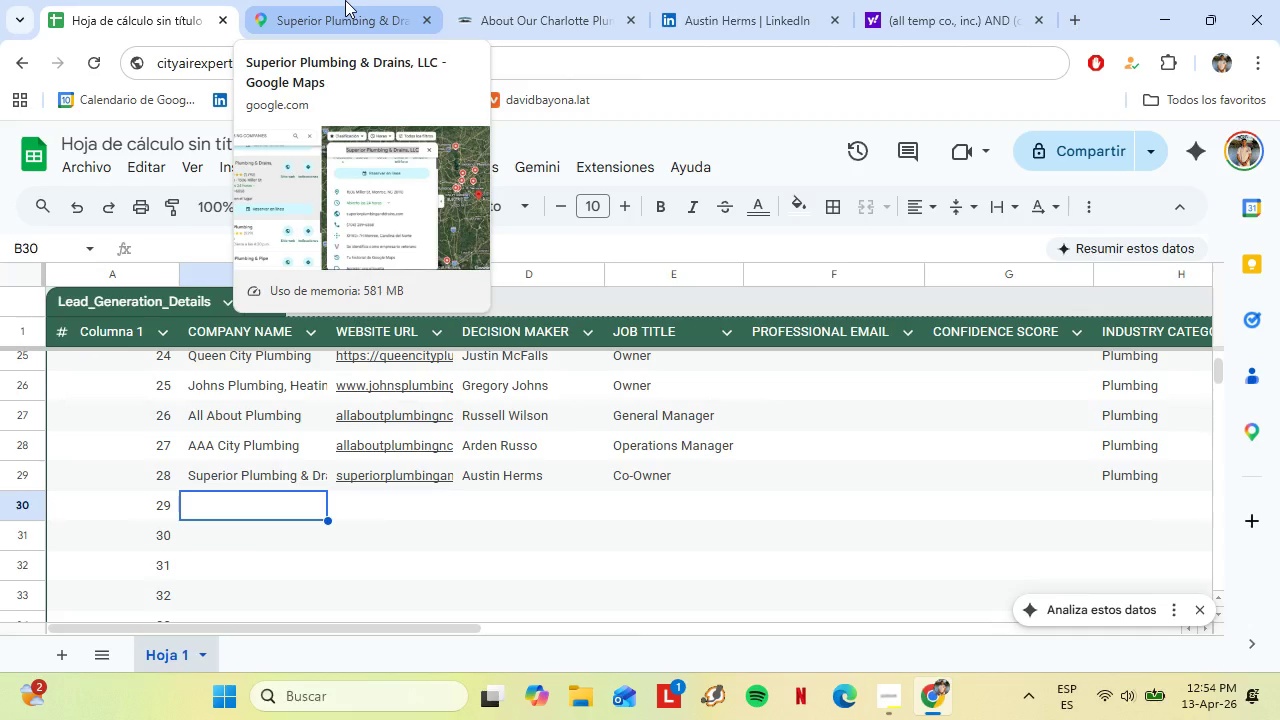 
wait(13.8)
 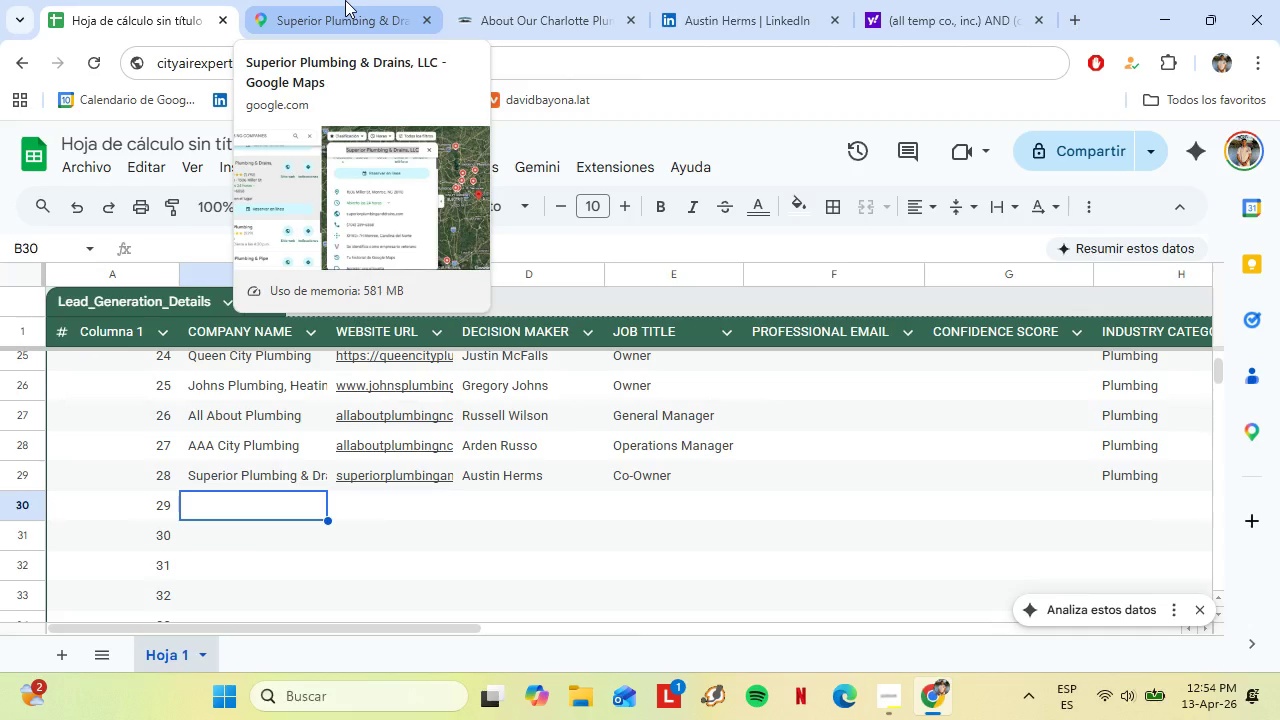 
left_click([282, 0])
 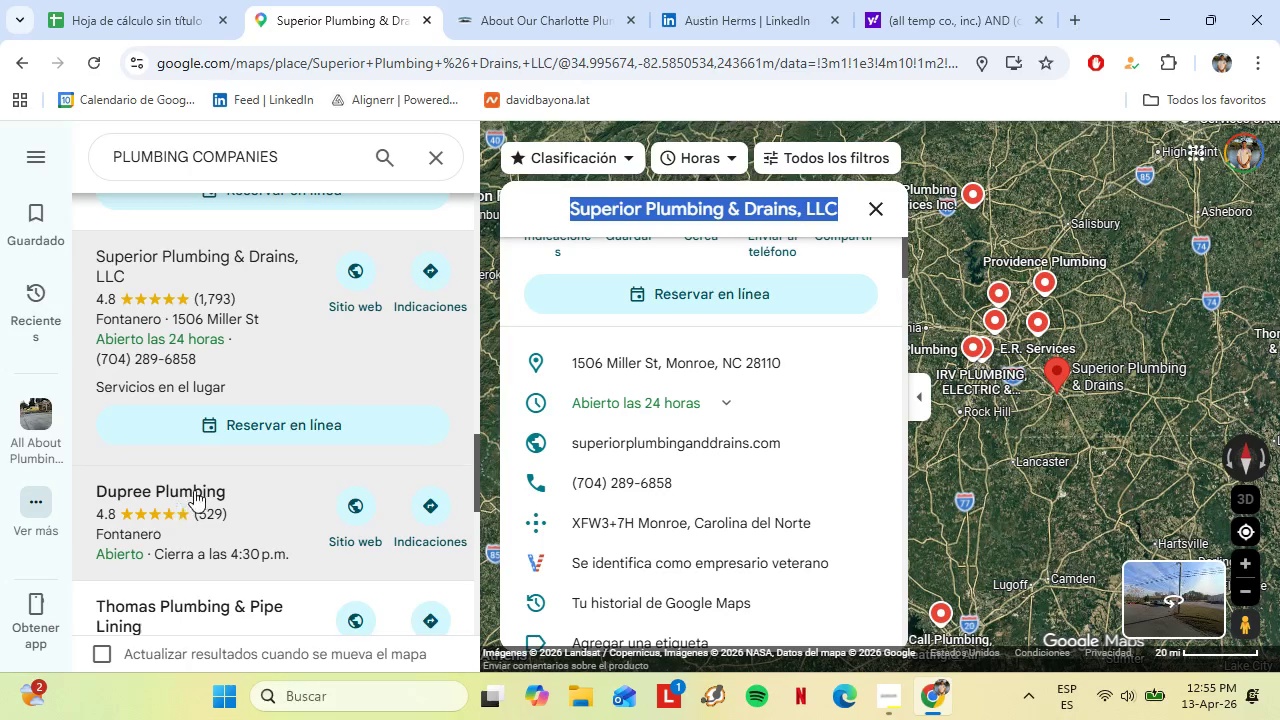 
left_click([197, 491])
 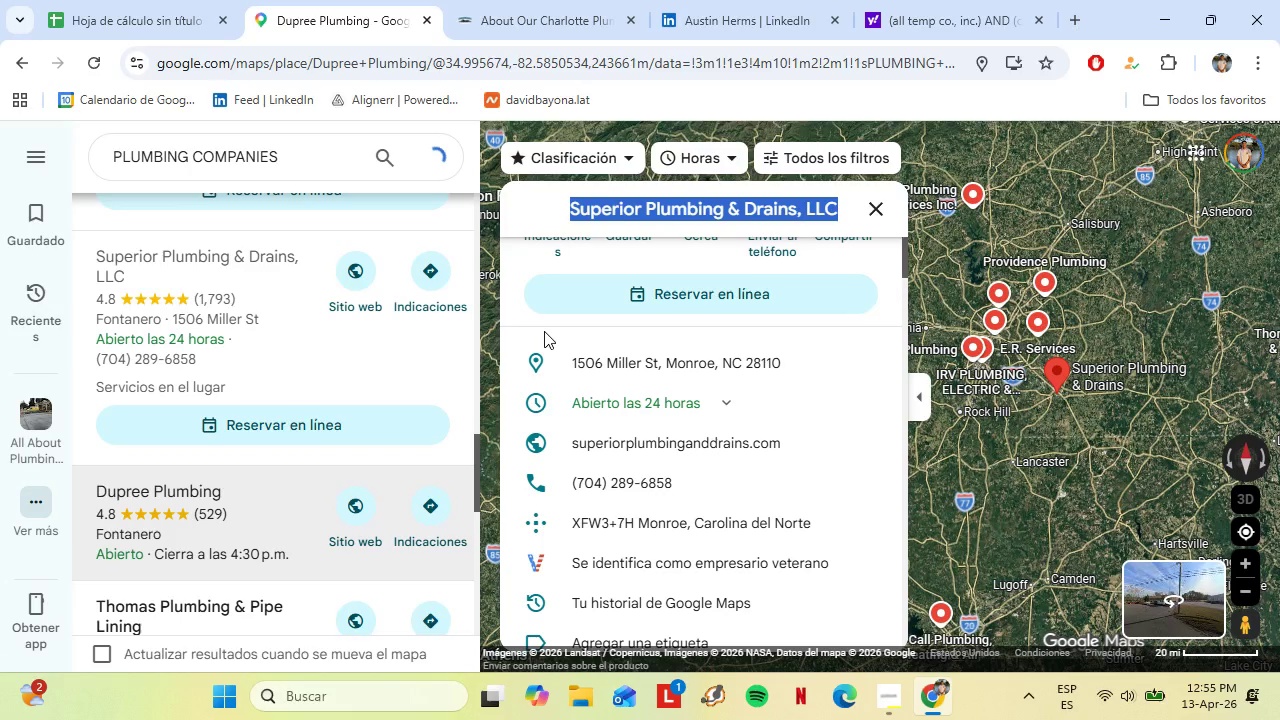 
double_click([602, 459])
 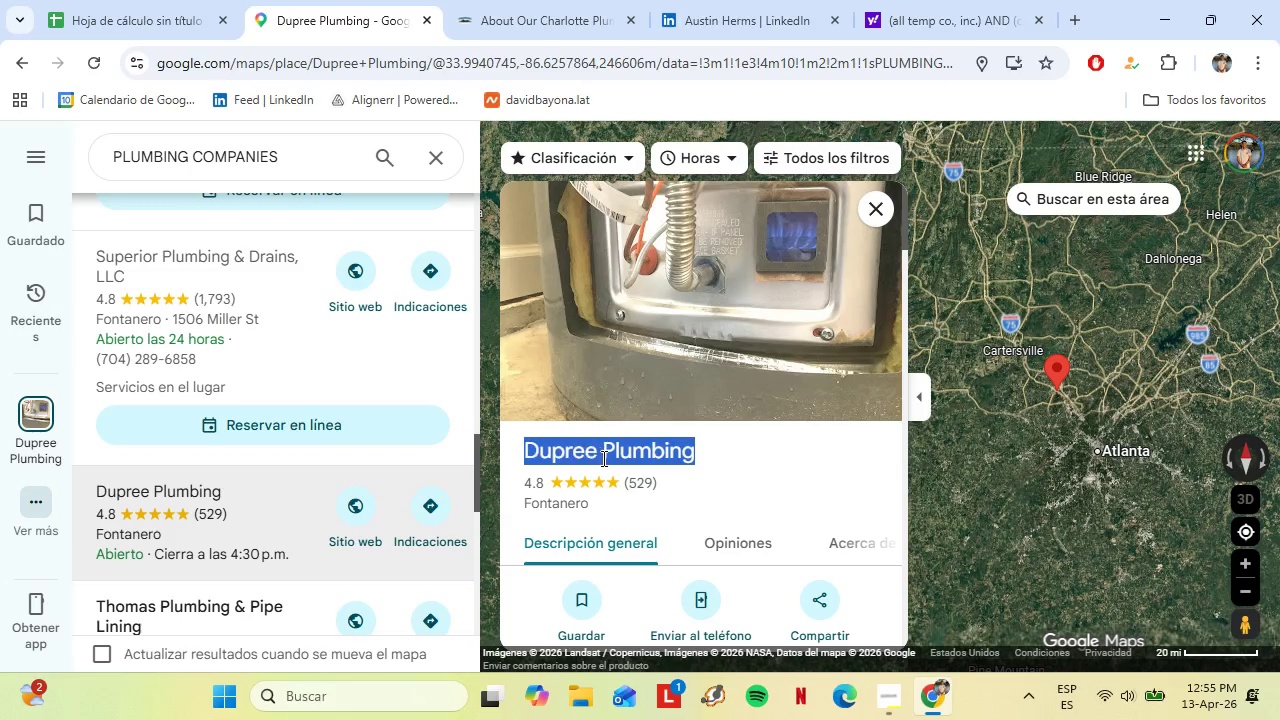 
triple_click([602, 458])
 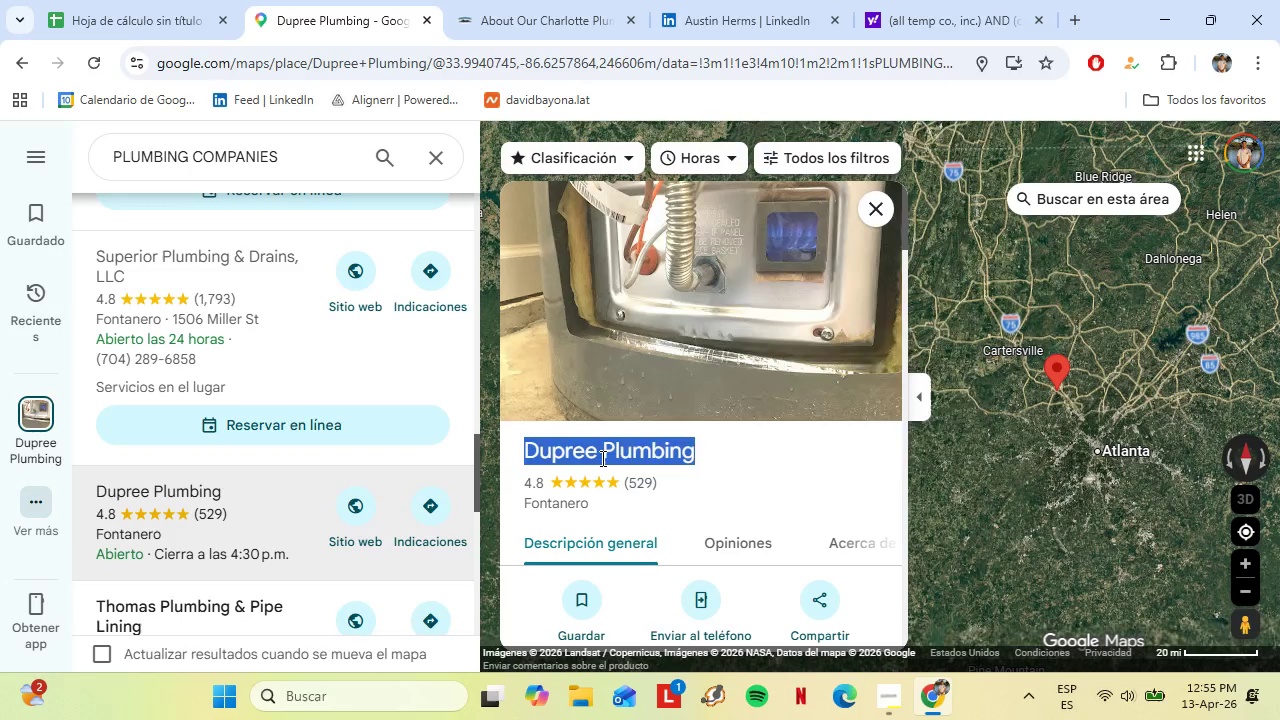 
right_click([601, 458])
 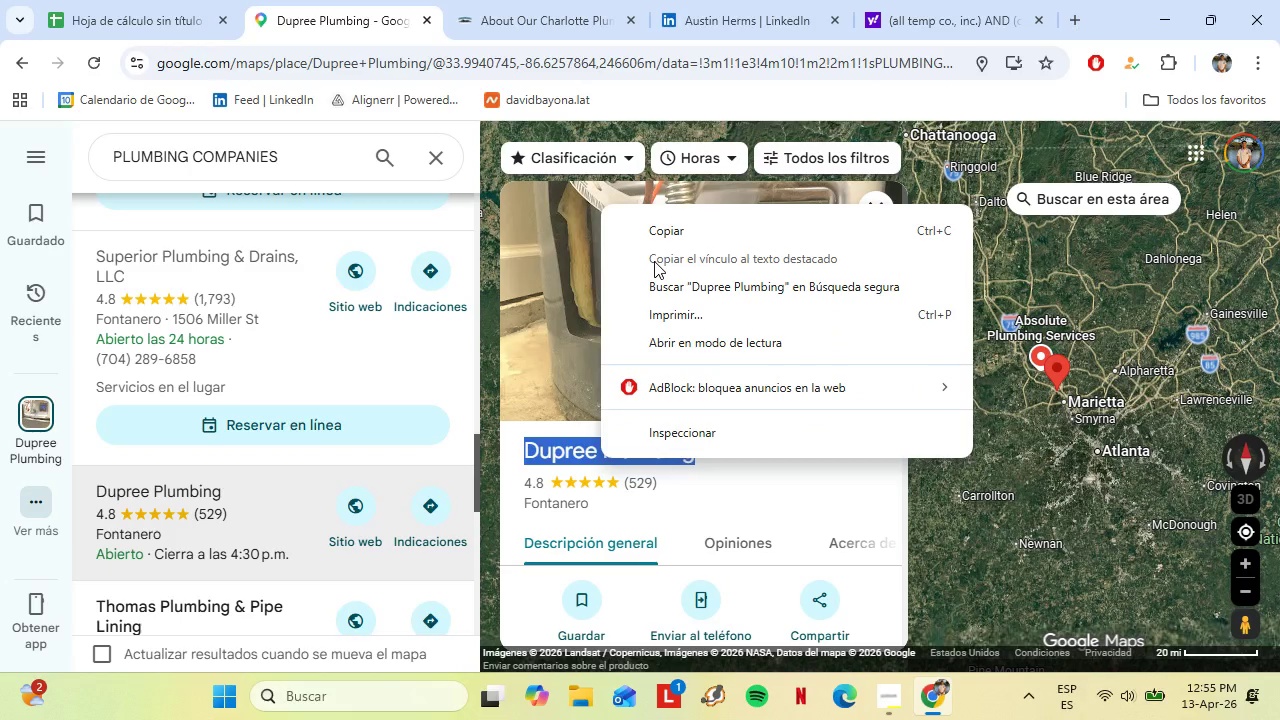 
left_click([679, 232])
 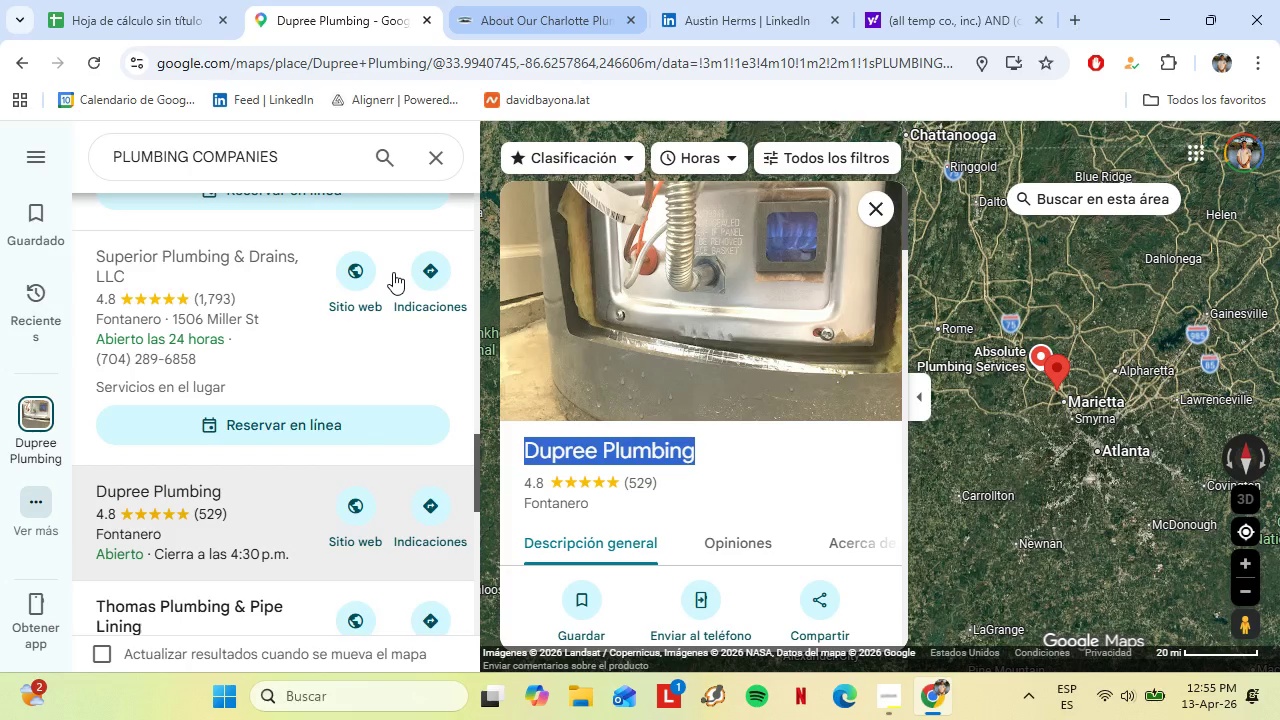 
scroll: coordinate [668, 482], scroll_direction: down, amount: 4.0
 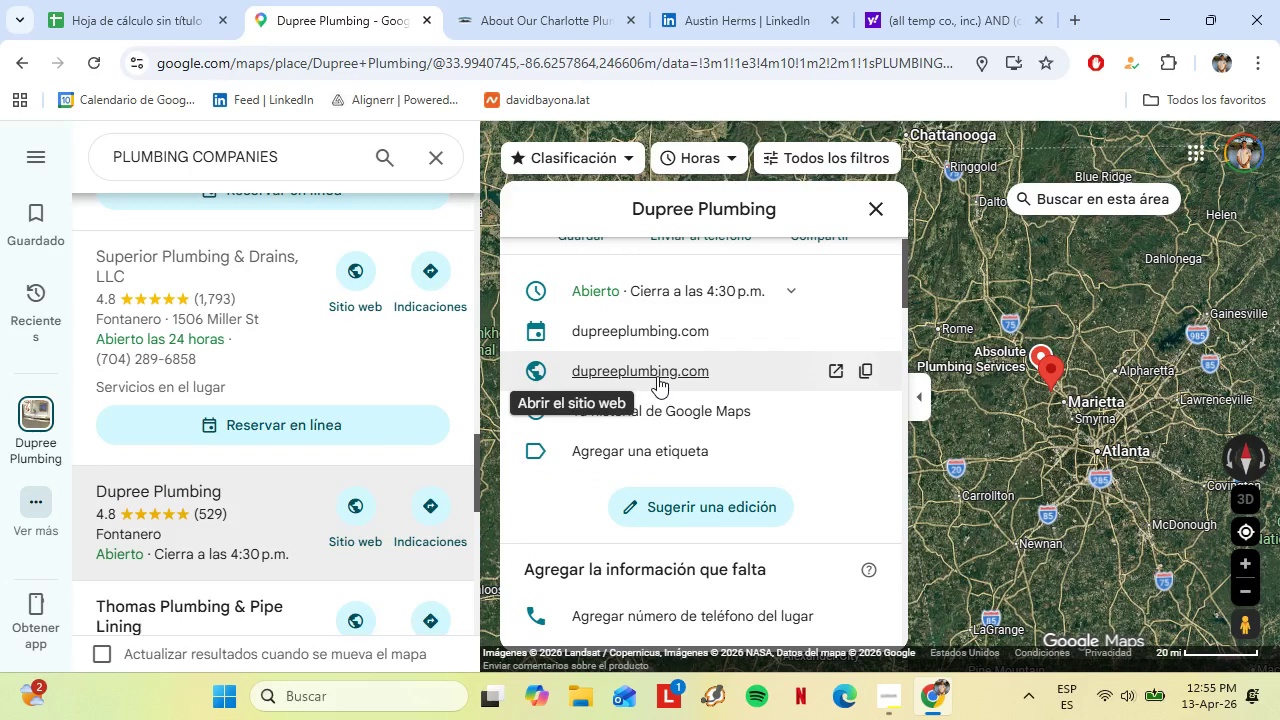 
left_click([660, 374])
 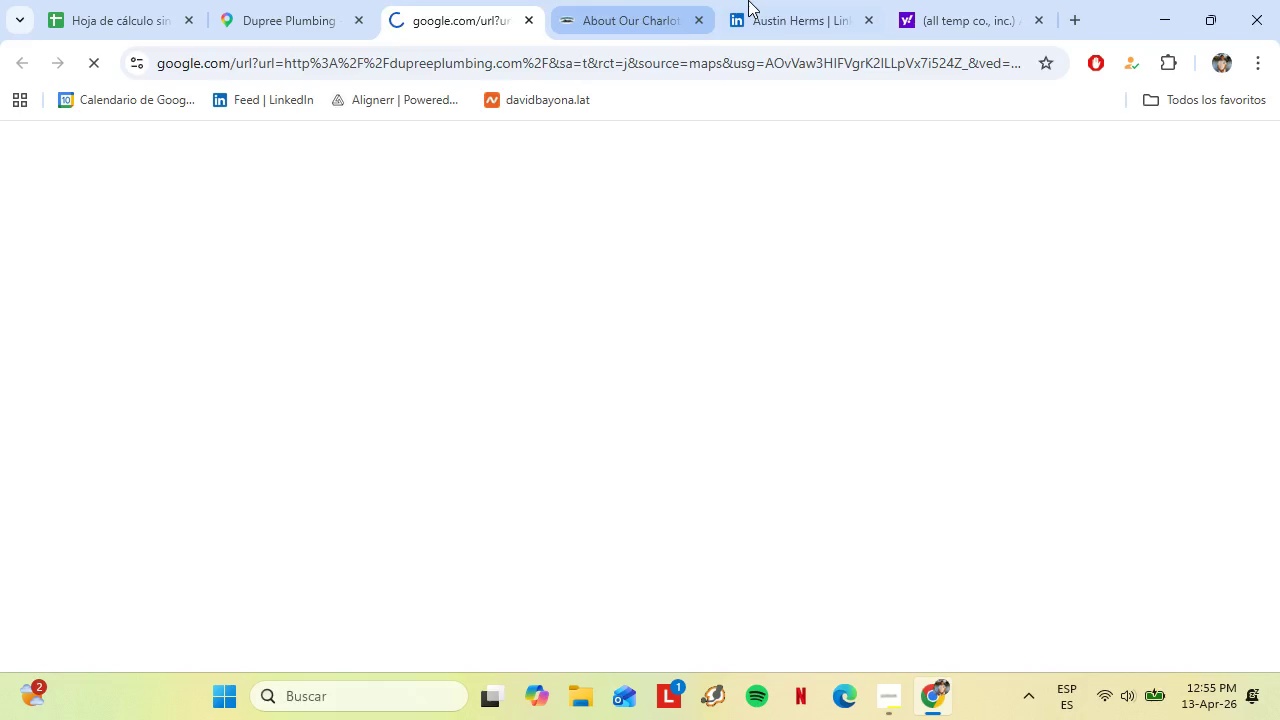 
left_click([780, 0])
 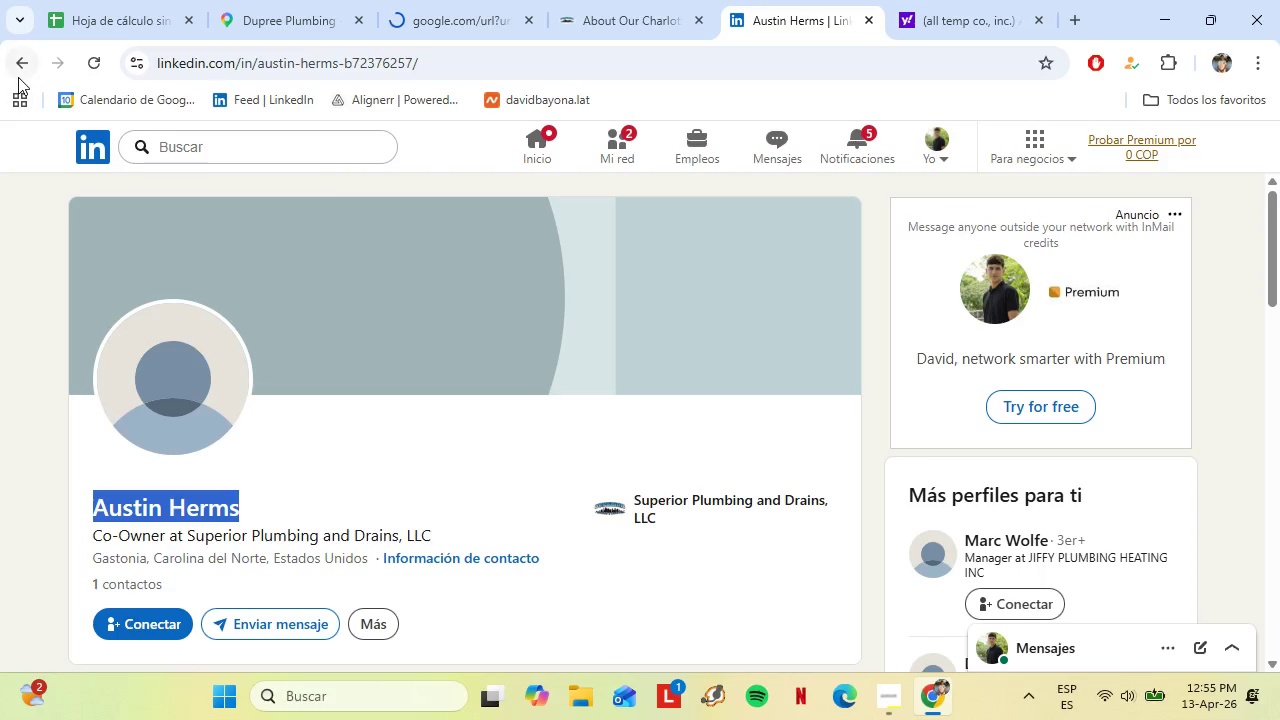 
left_click([18, 71])
 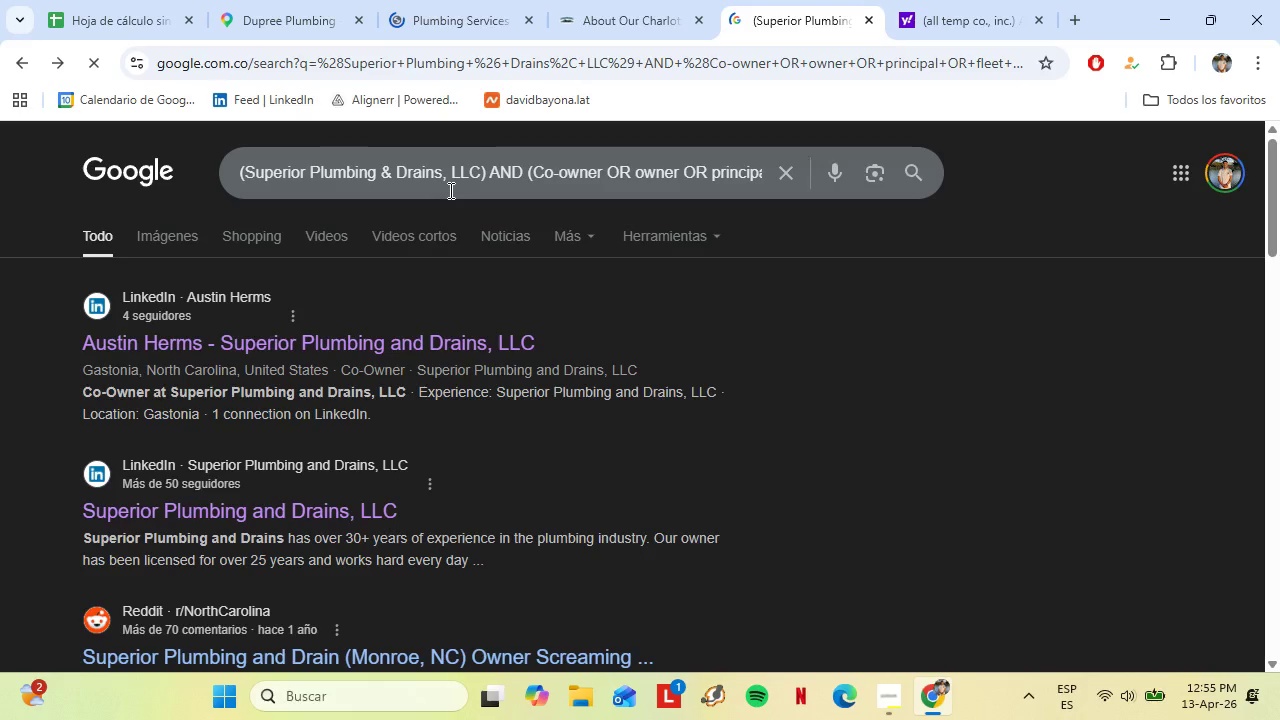 
left_click_drag(start_coordinate=[481, 172], to_coordinate=[247, 174])
 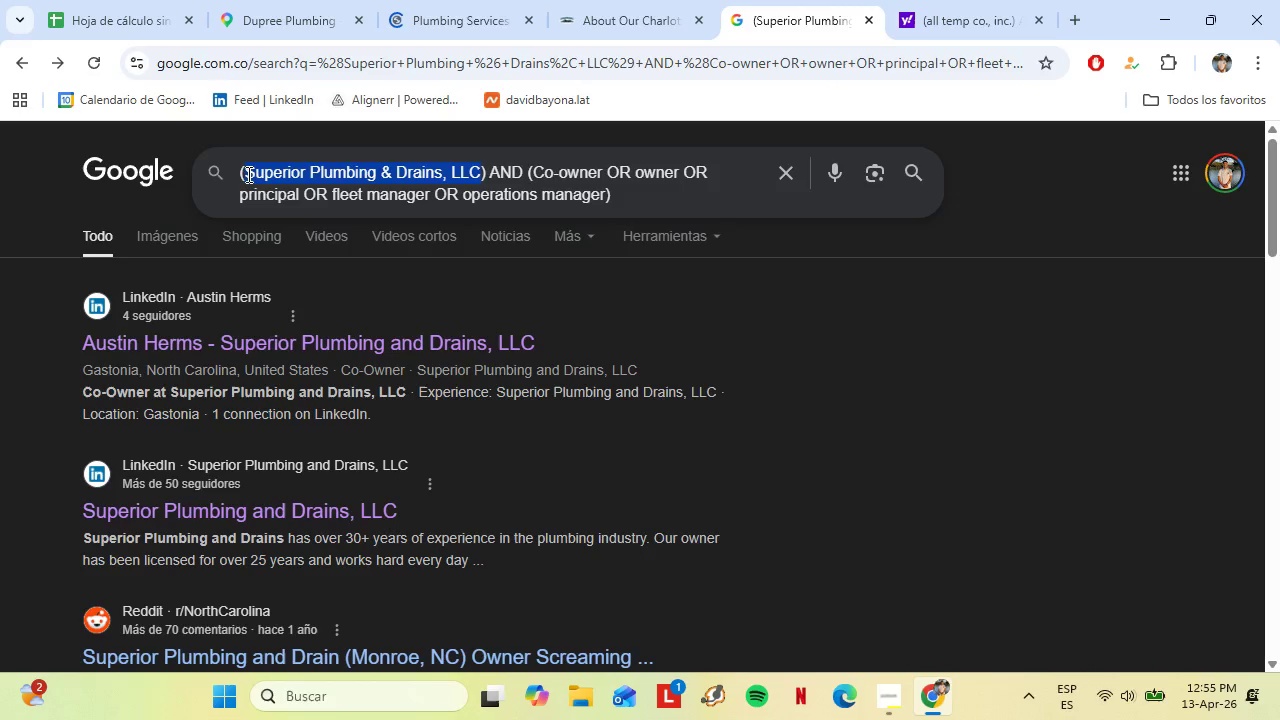 
key(Control+V)
 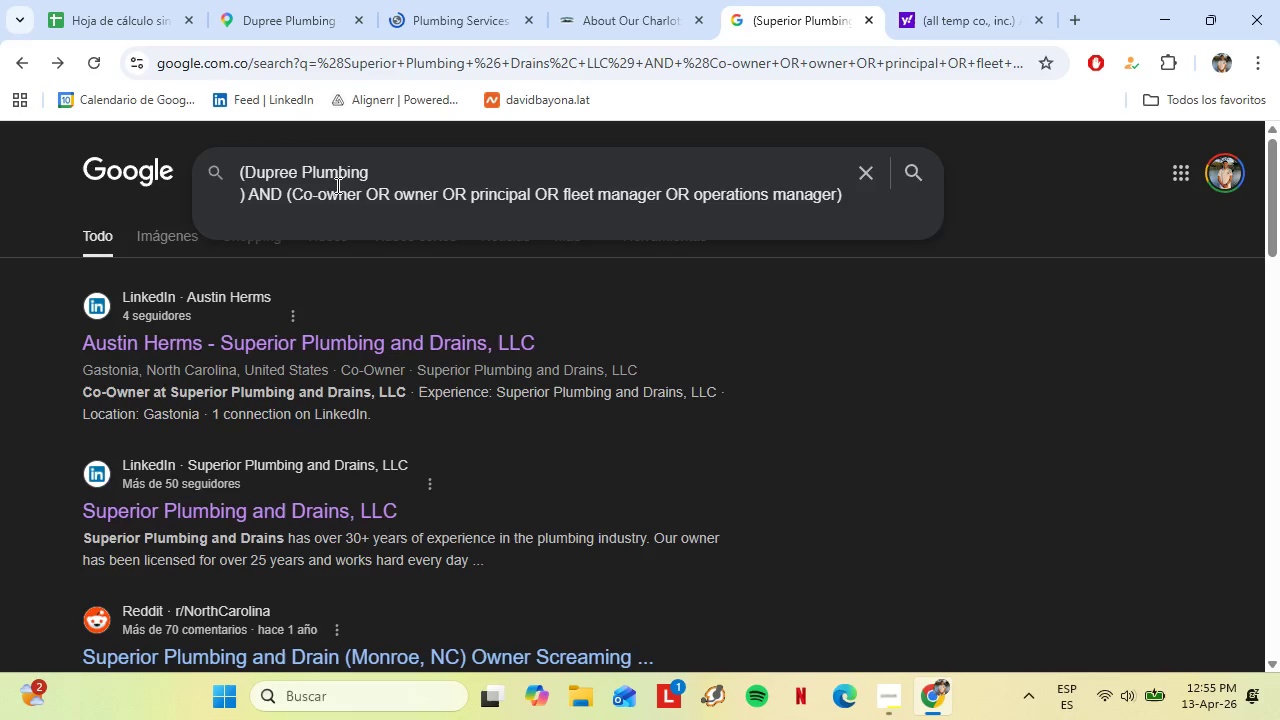 
key(Backspace)
 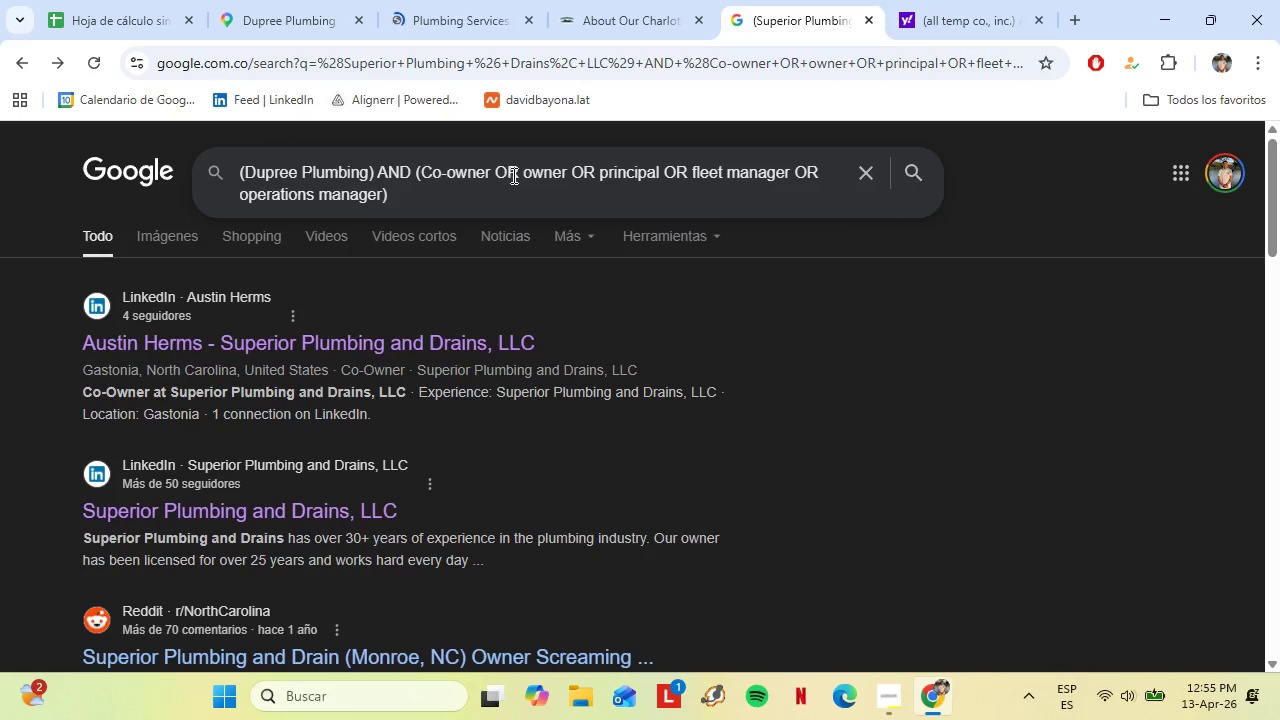 
left_click_drag(start_coordinate=[521, 174], to_coordinate=[426, 174])
 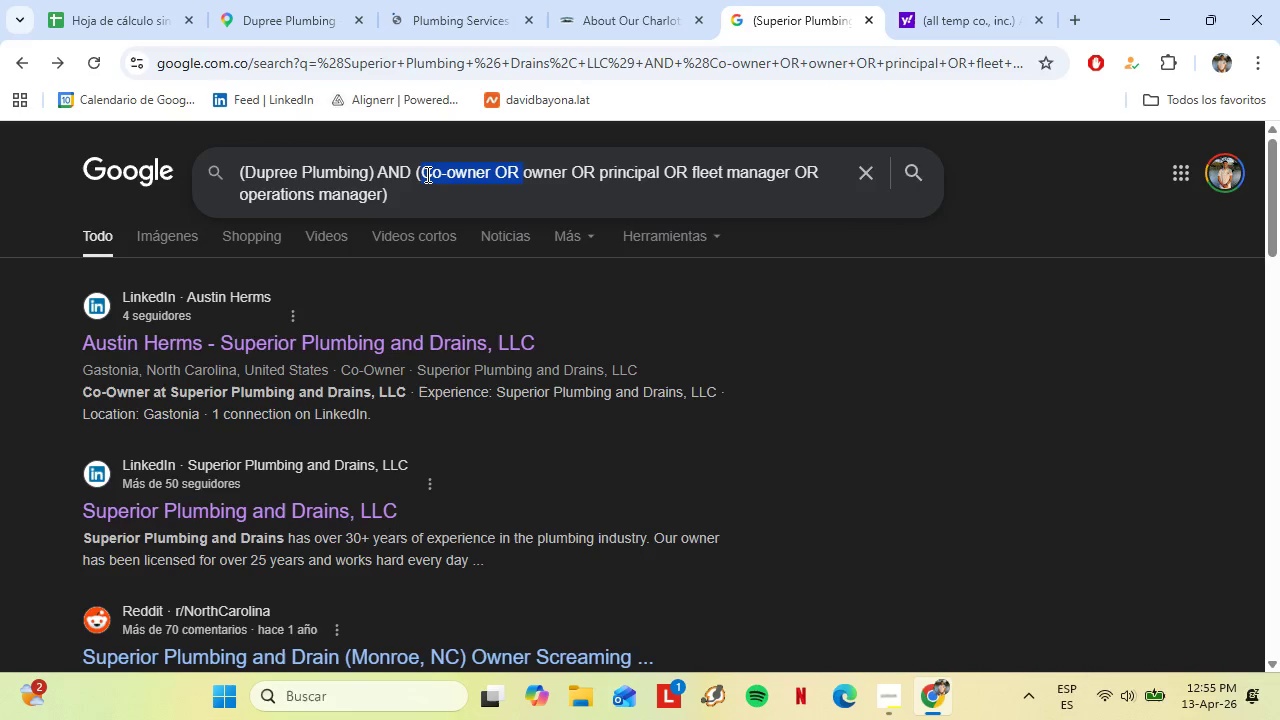 
key(Control+X)
 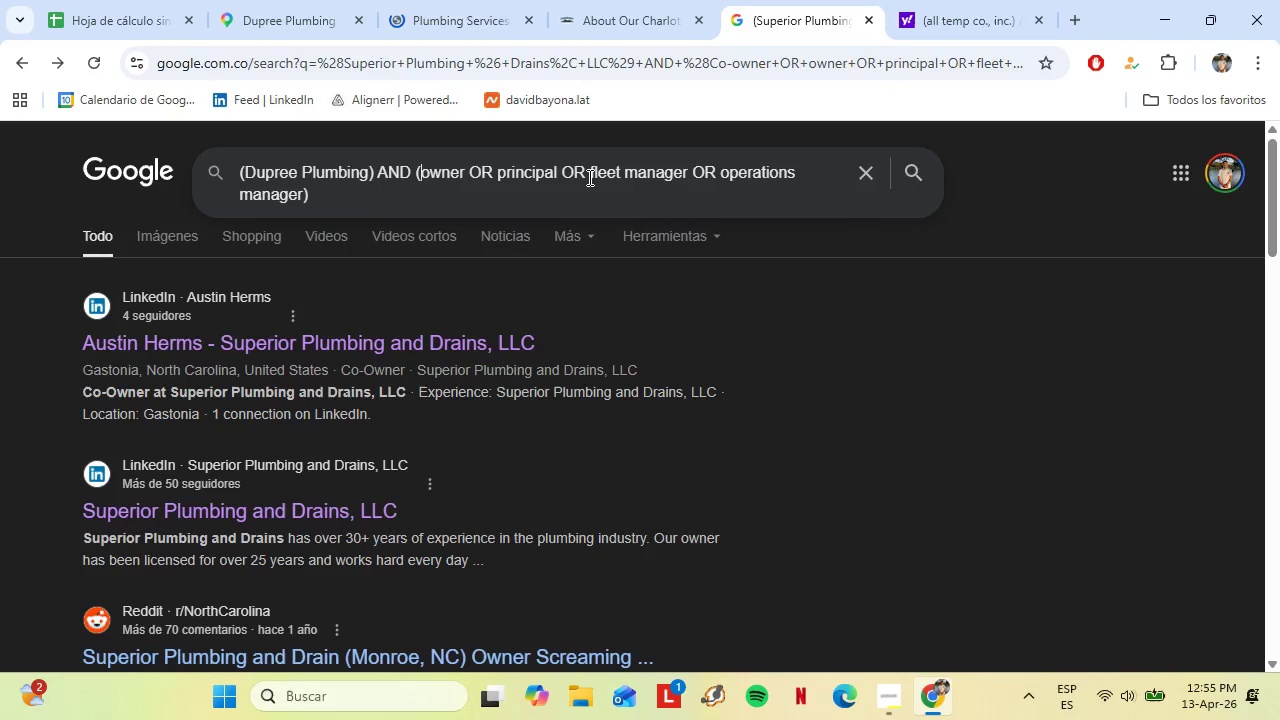 
key(Control+V)
 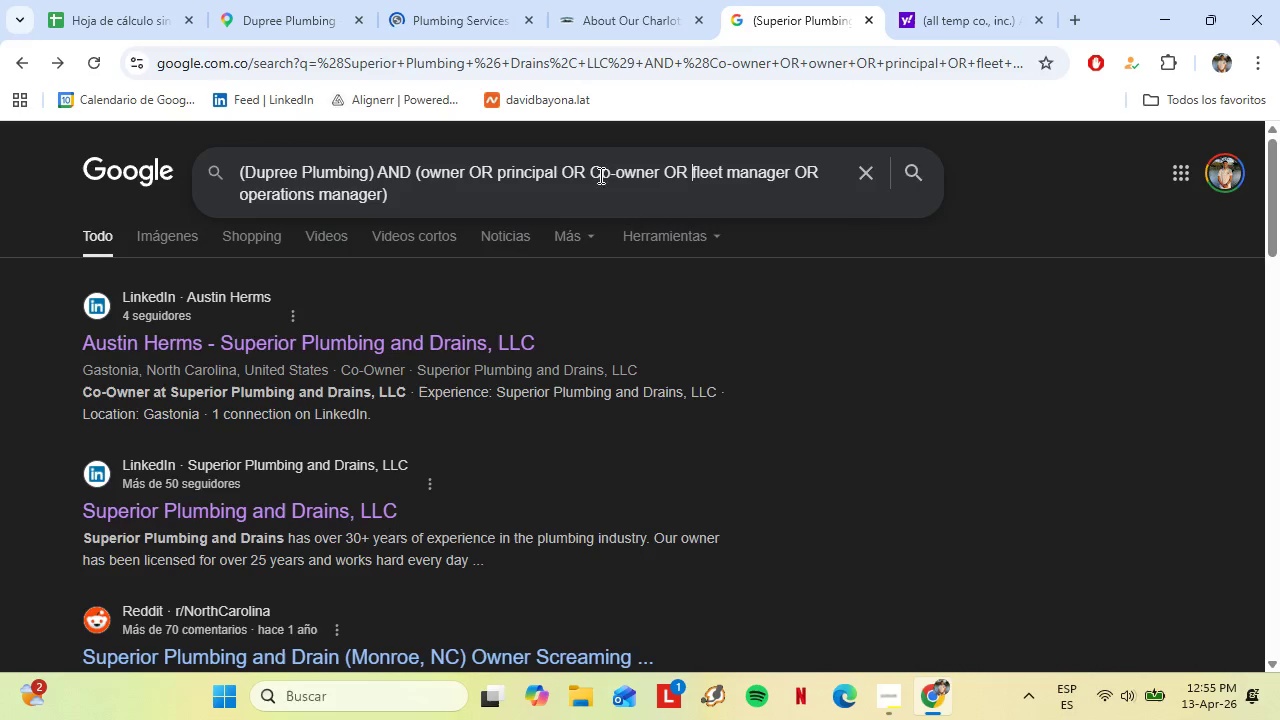 
key(Space)
 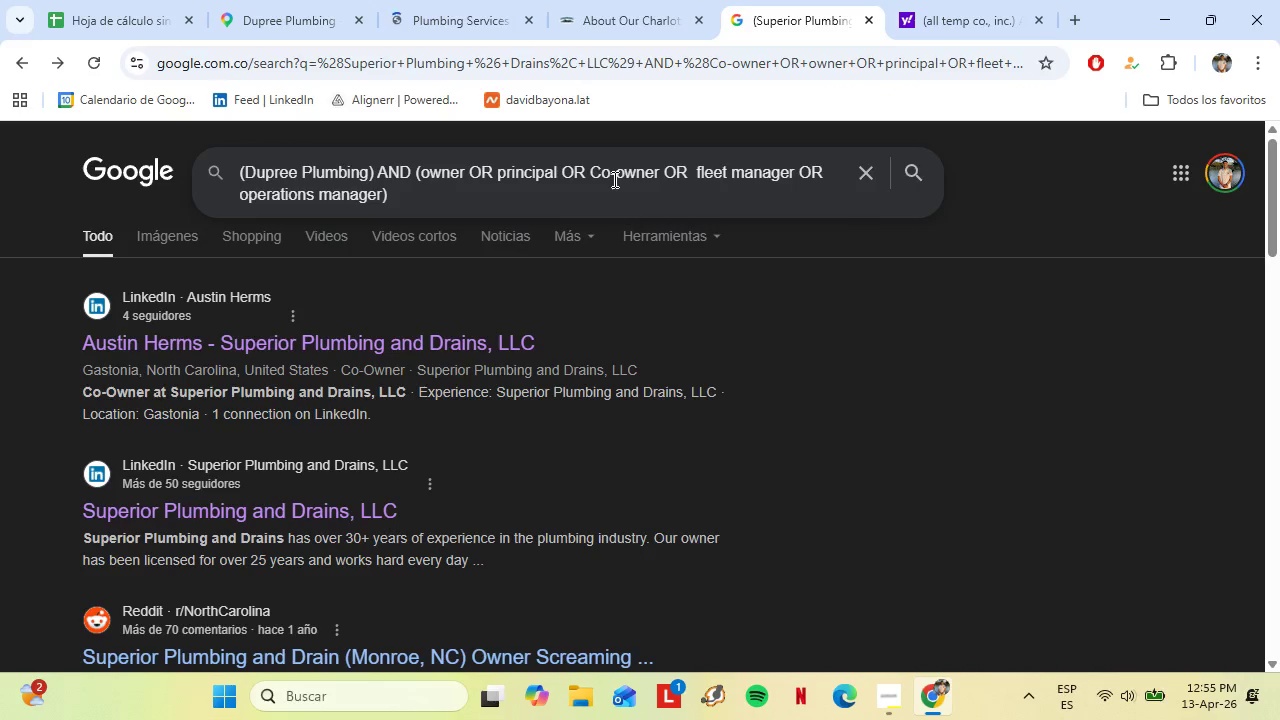 
key(Backspace)
 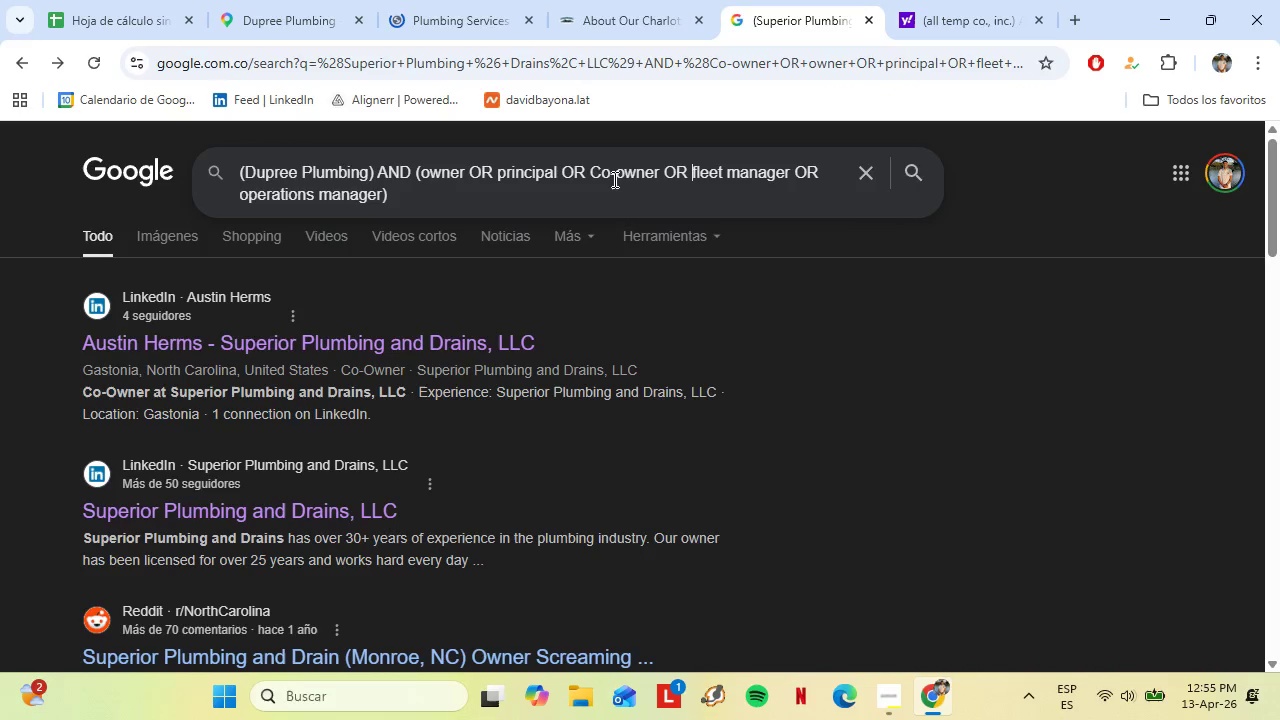 
key(Enter)
 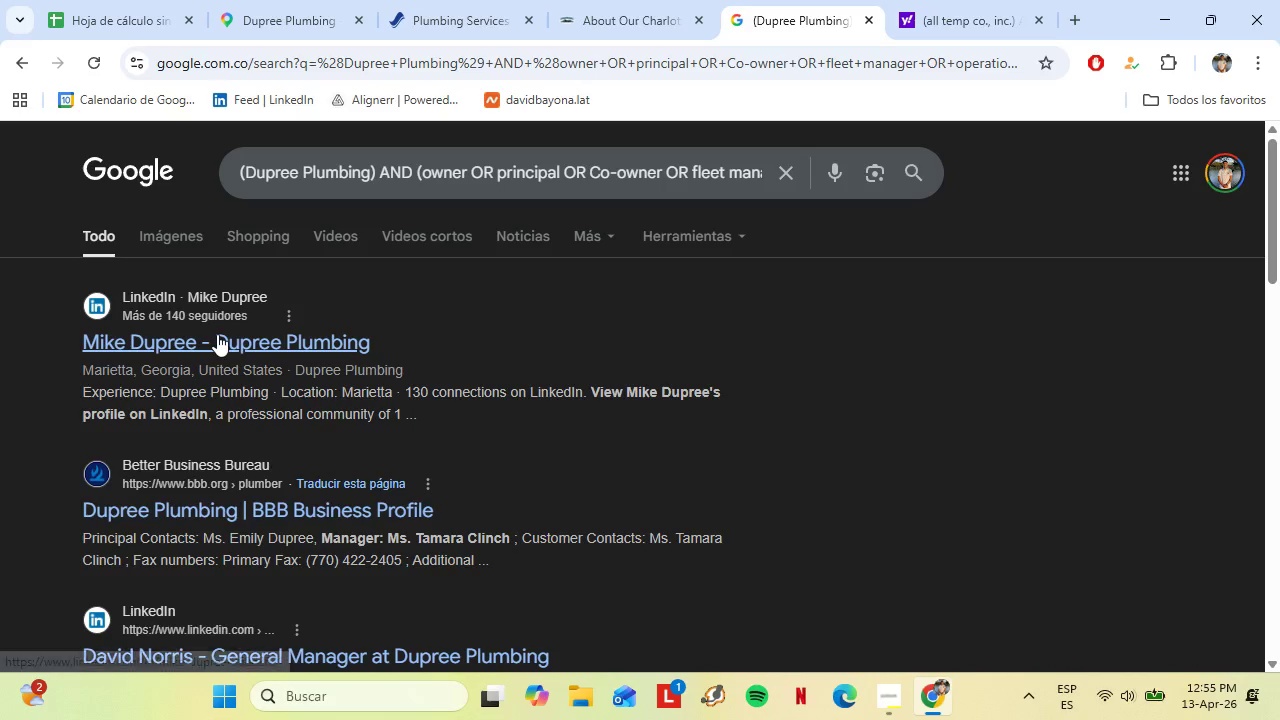 
wait(21.86)
 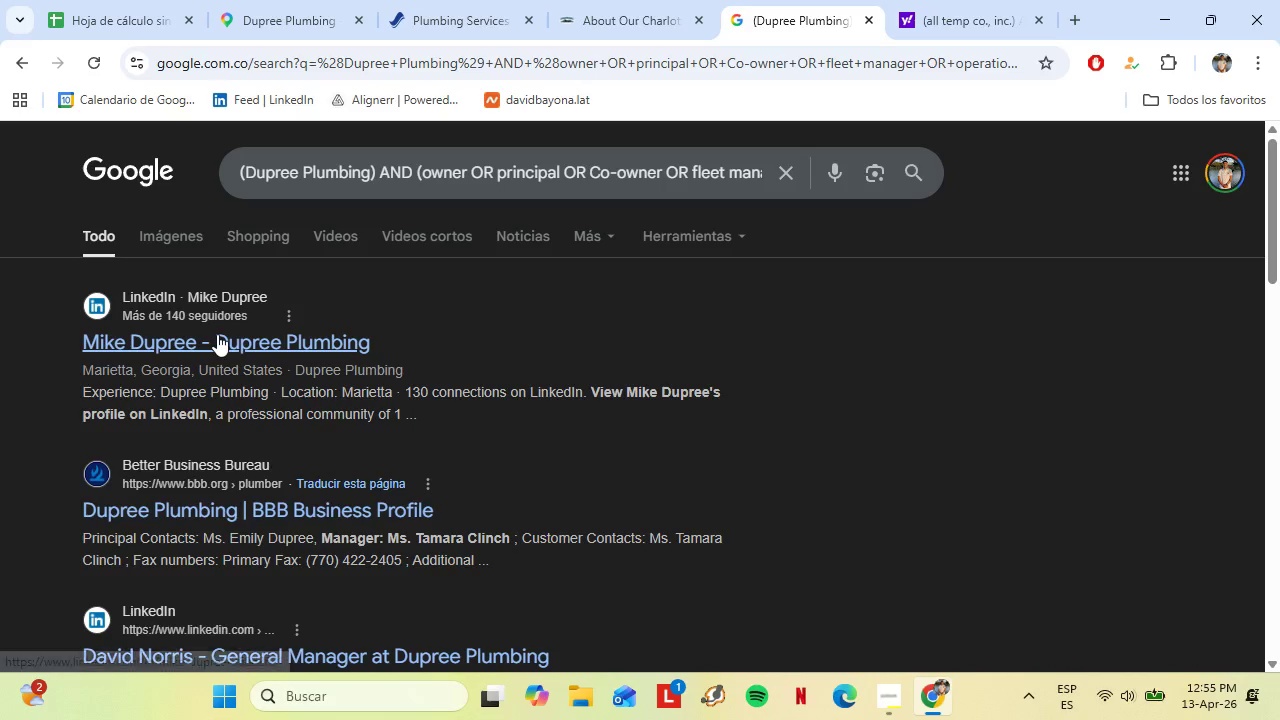 
left_click([236, 349])
 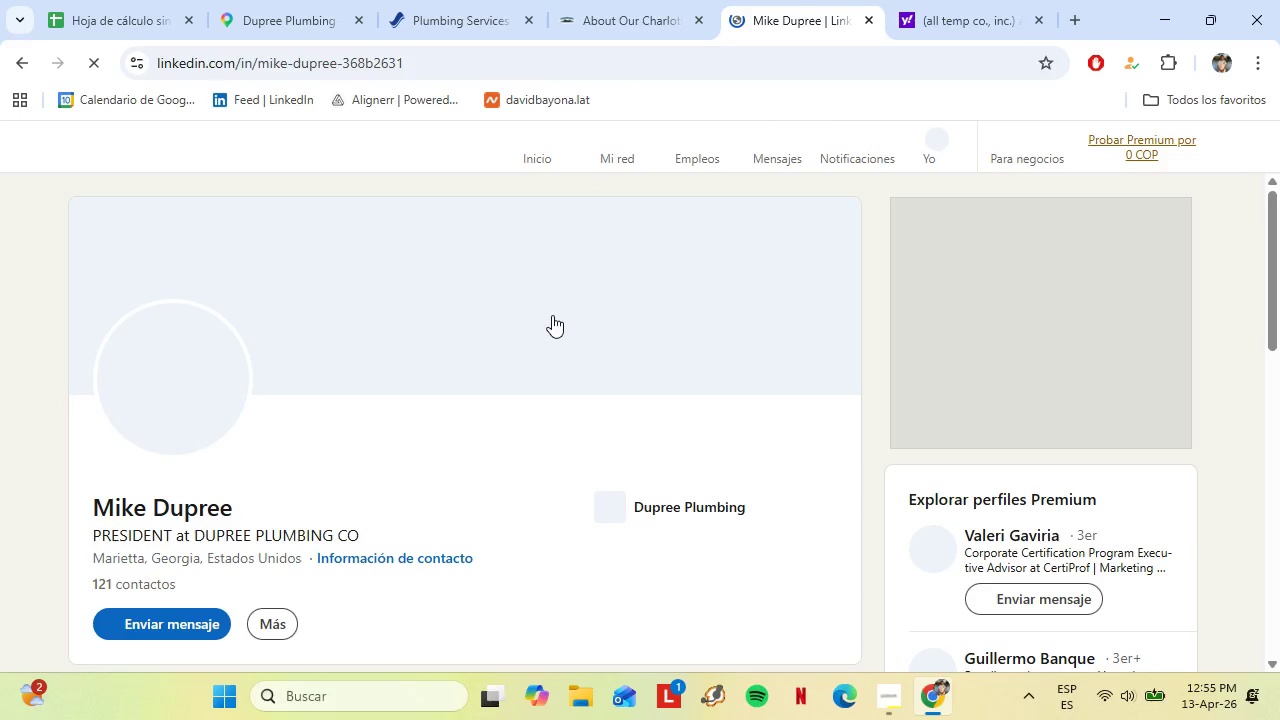 
scroll: coordinate [557, 316], scroll_direction: down, amount: 1.0
 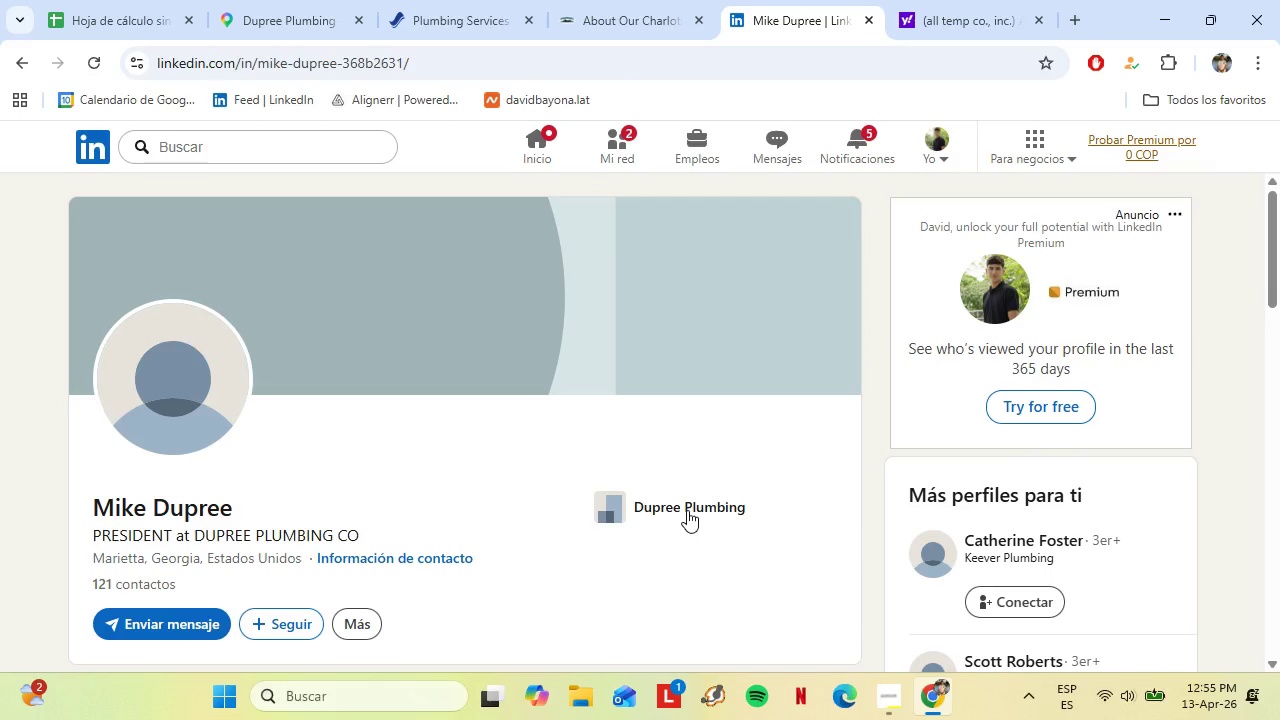 
right_click([687, 510])
 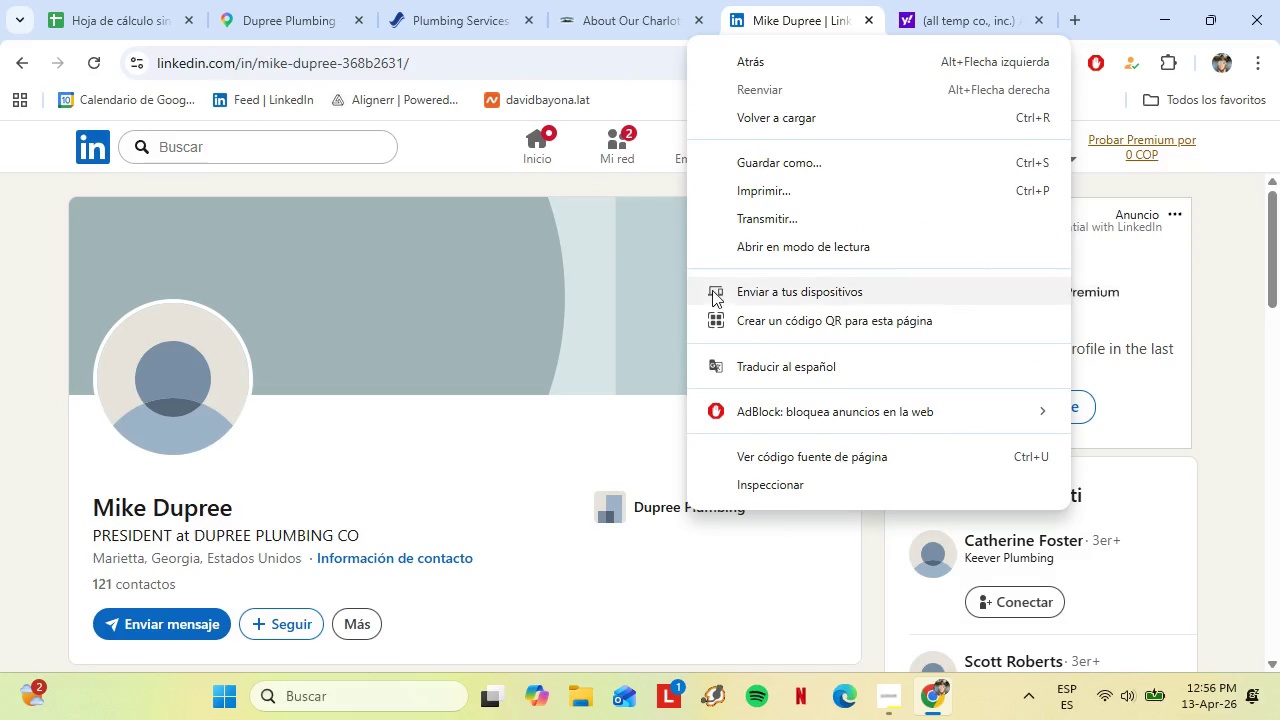 
left_click([641, 505])
 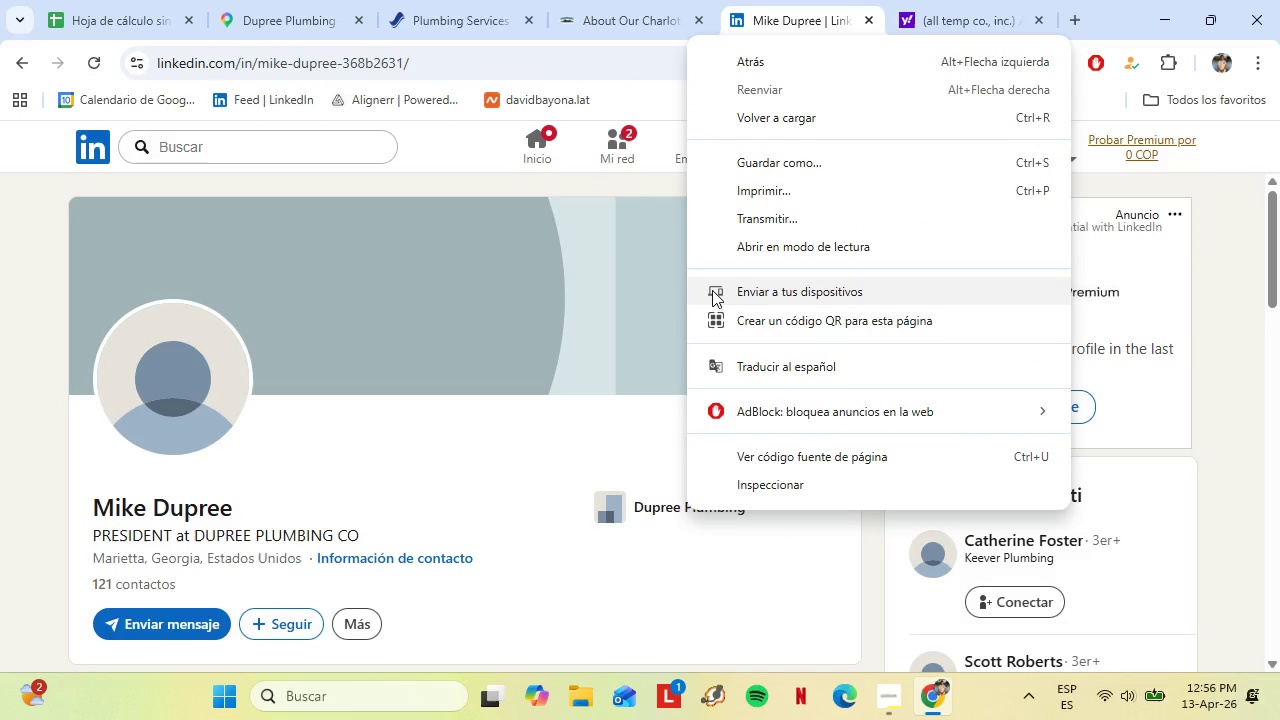 
left_click([663, 511])
 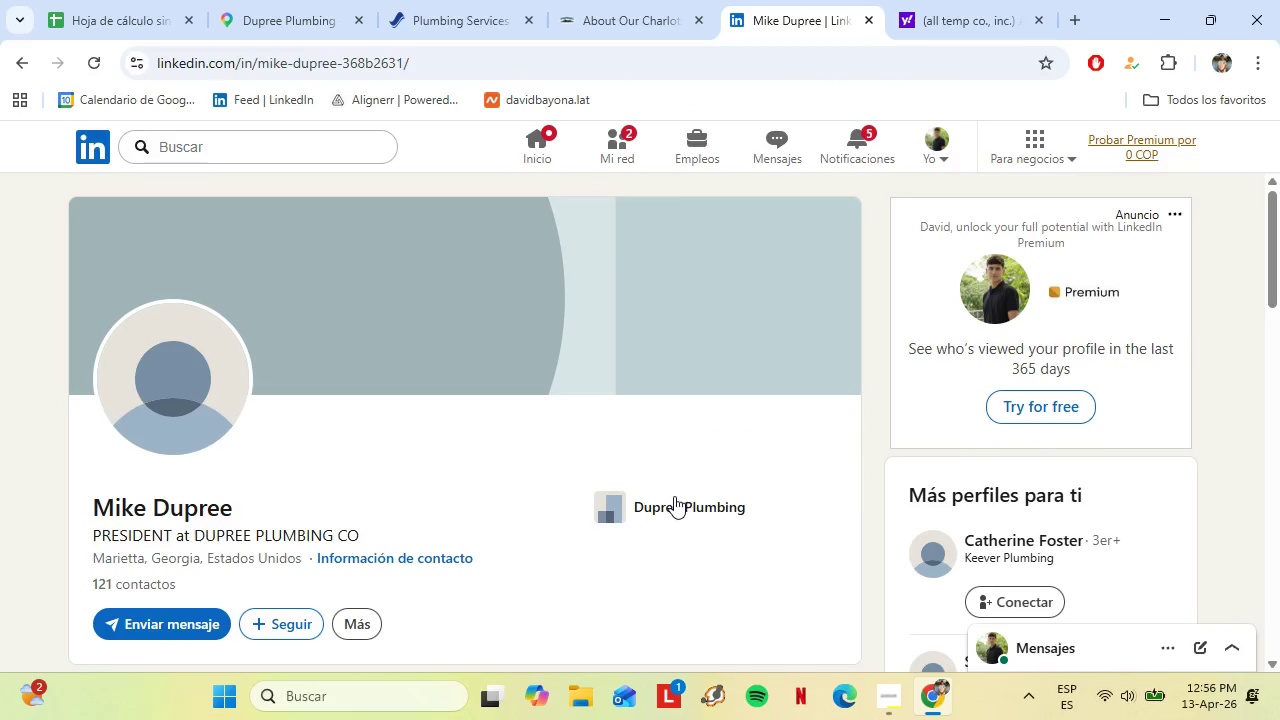 
double_click([680, 505])
 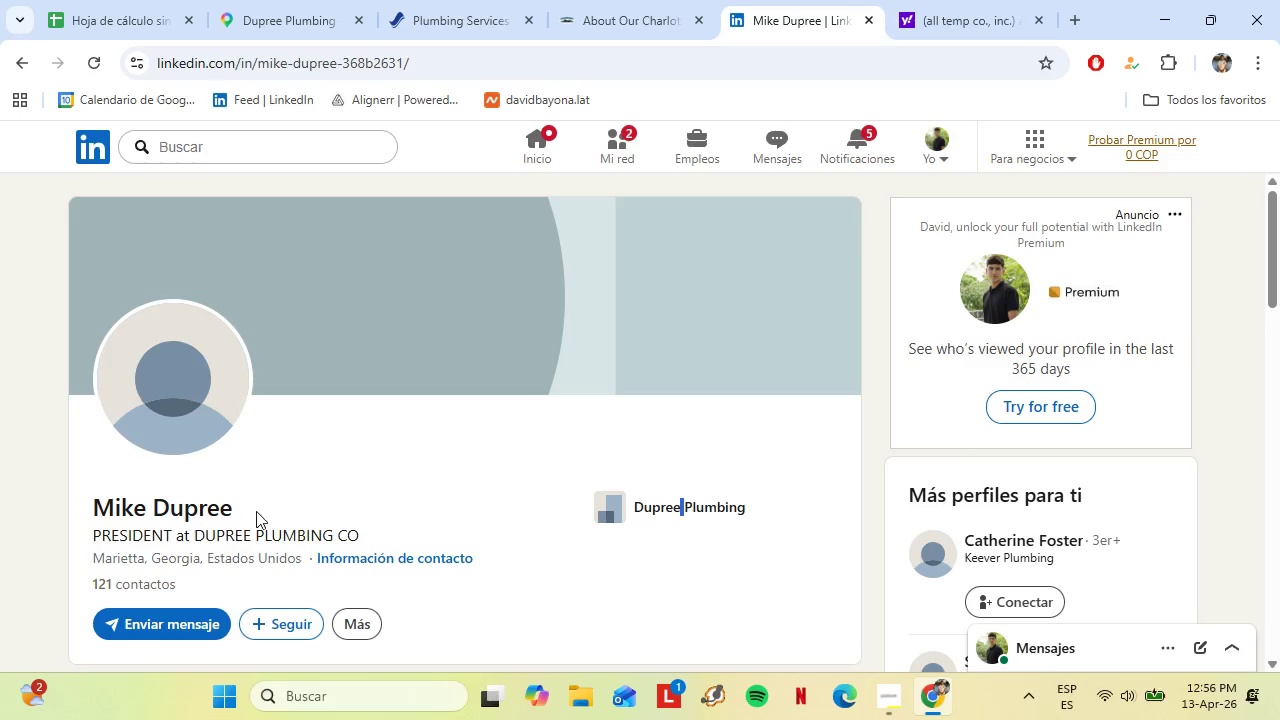 
left_click_drag(start_coordinate=[249, 511], to_coordinate=[97, 502])
 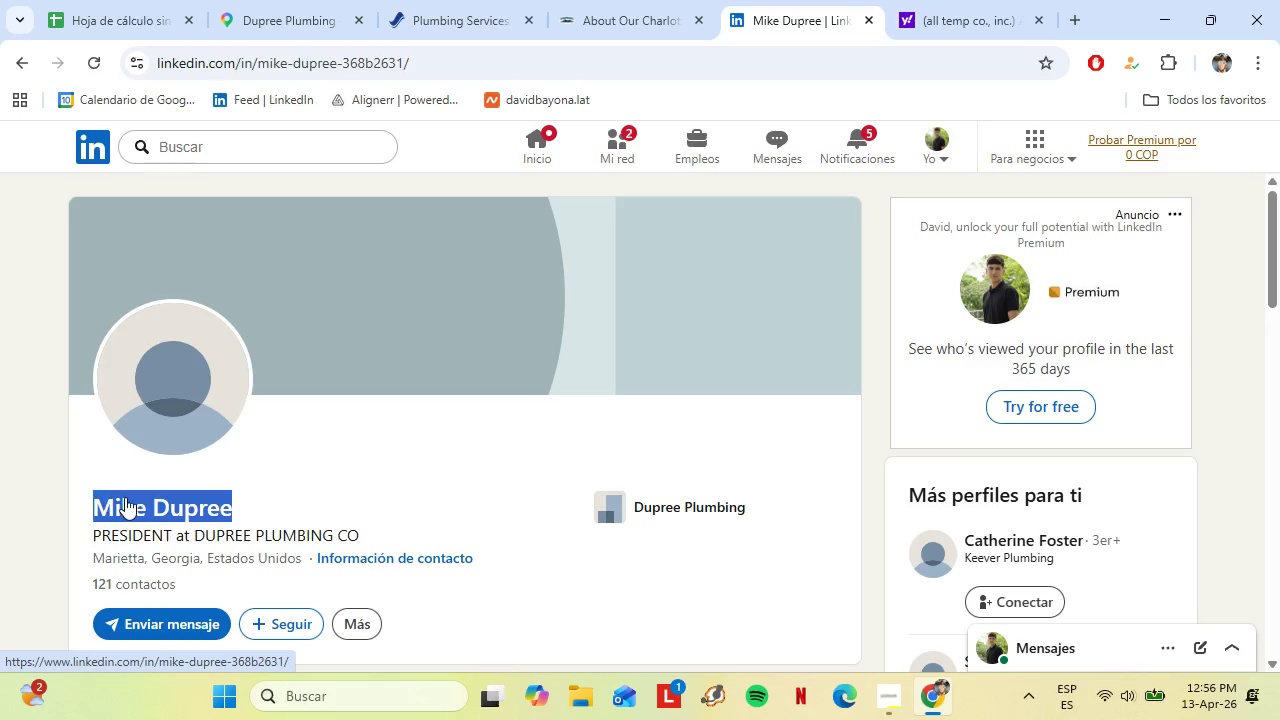 
key(Control+C)
 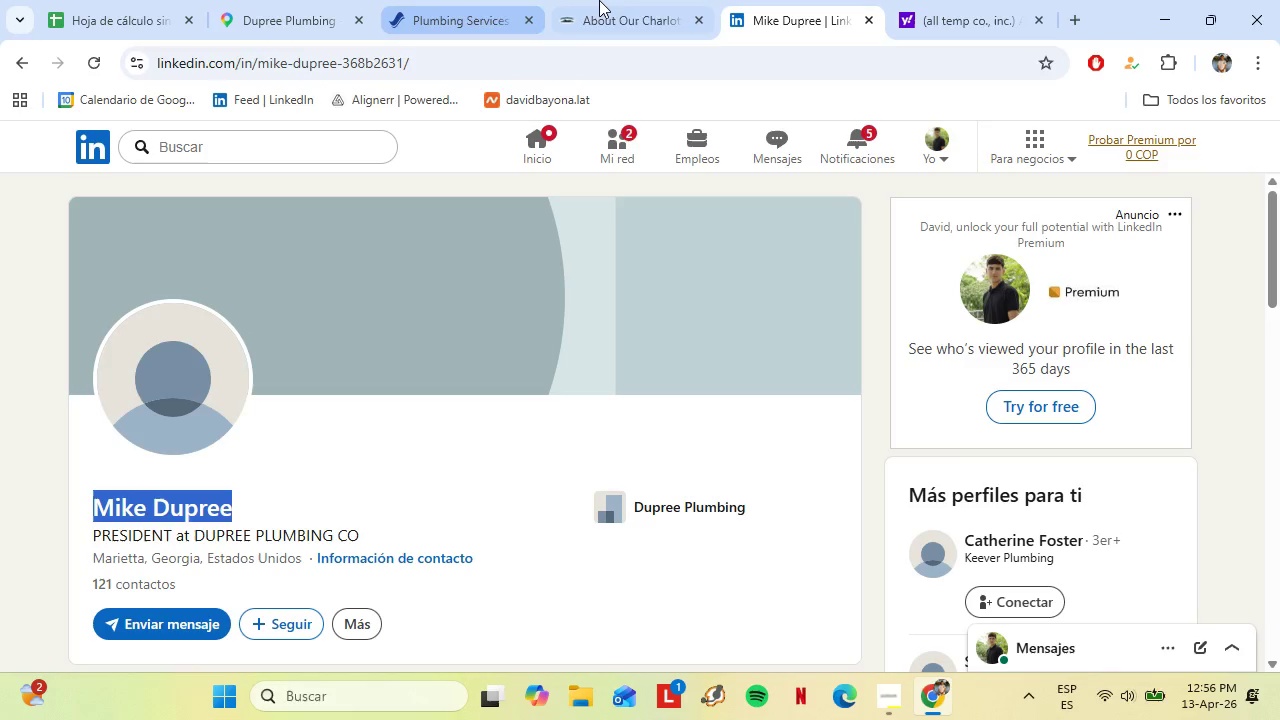 
left_click([600, 0])
 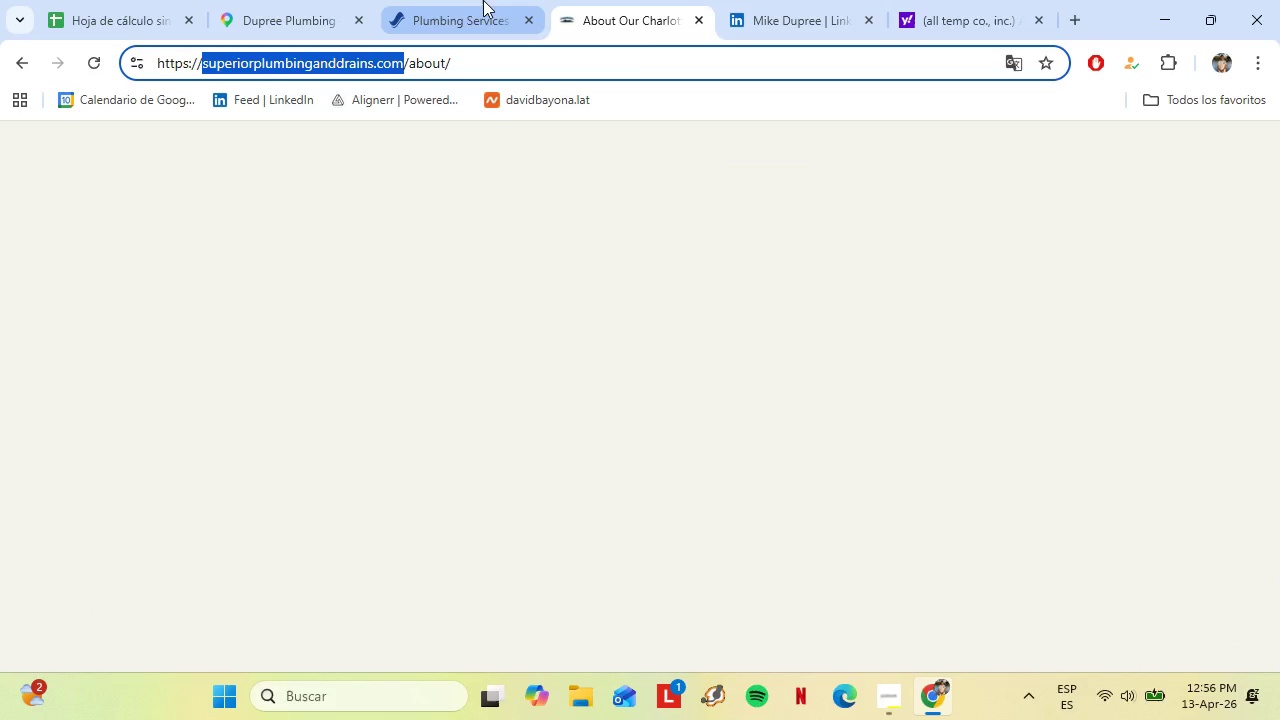 
left_click([483, 0])
 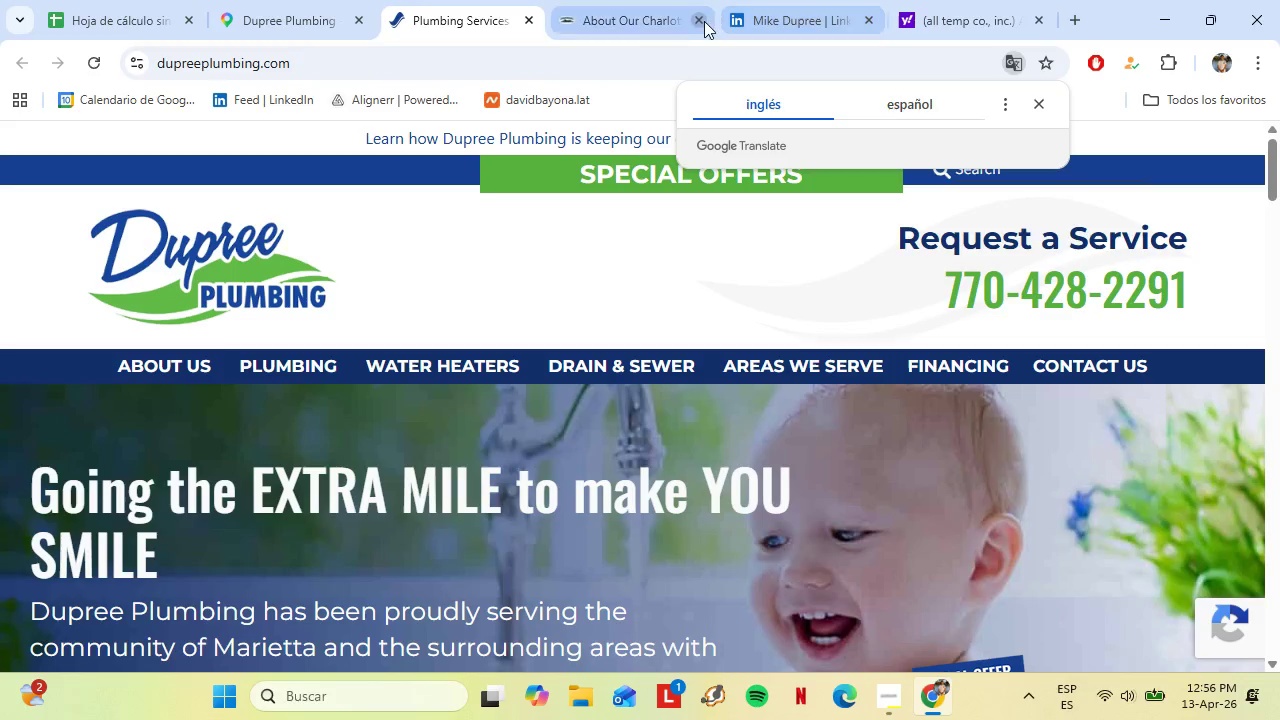 
left_click([702, 21])
 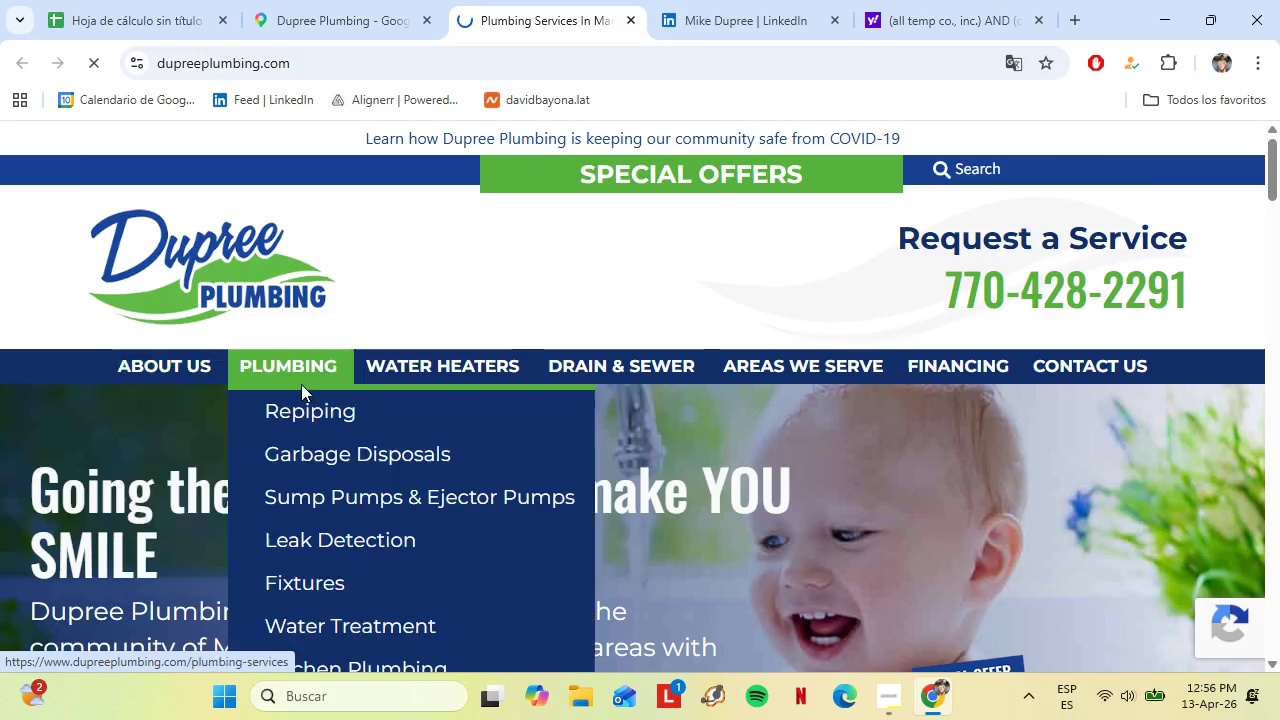 
mouse_move([196, 380])
 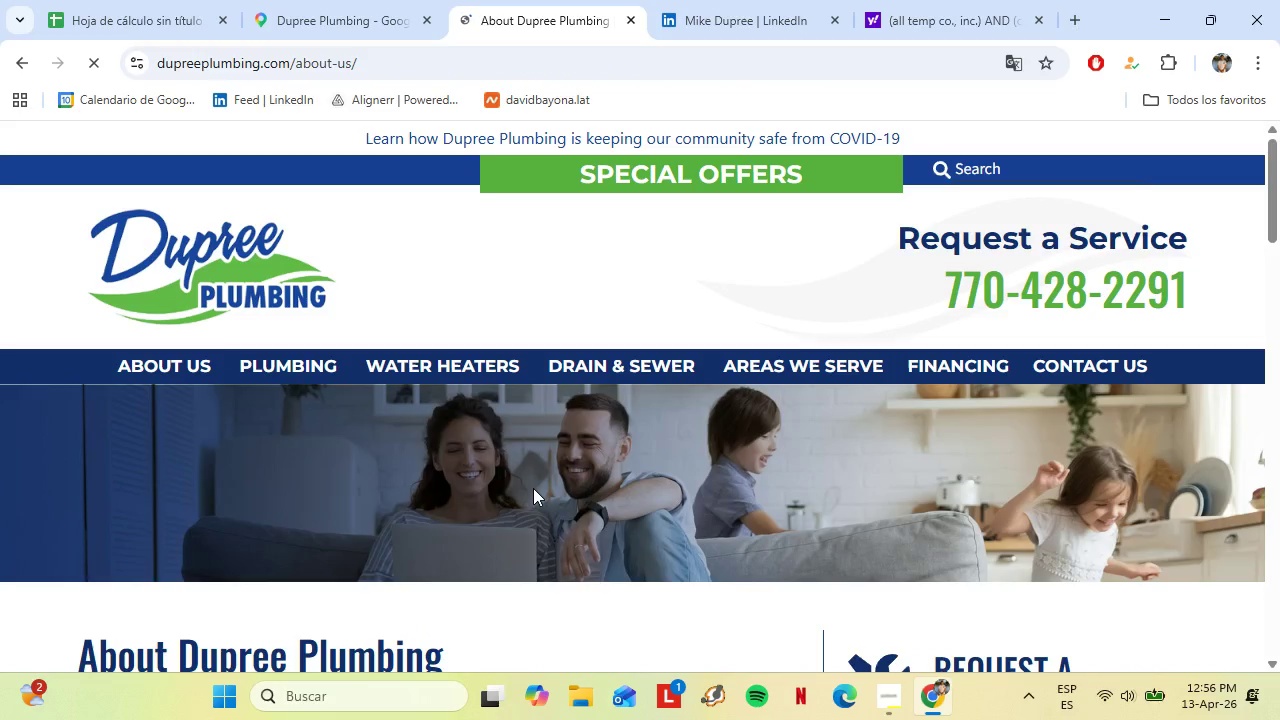 
scroll: coordinate [457, 517], scroll_direction: down, amount: 3.0
 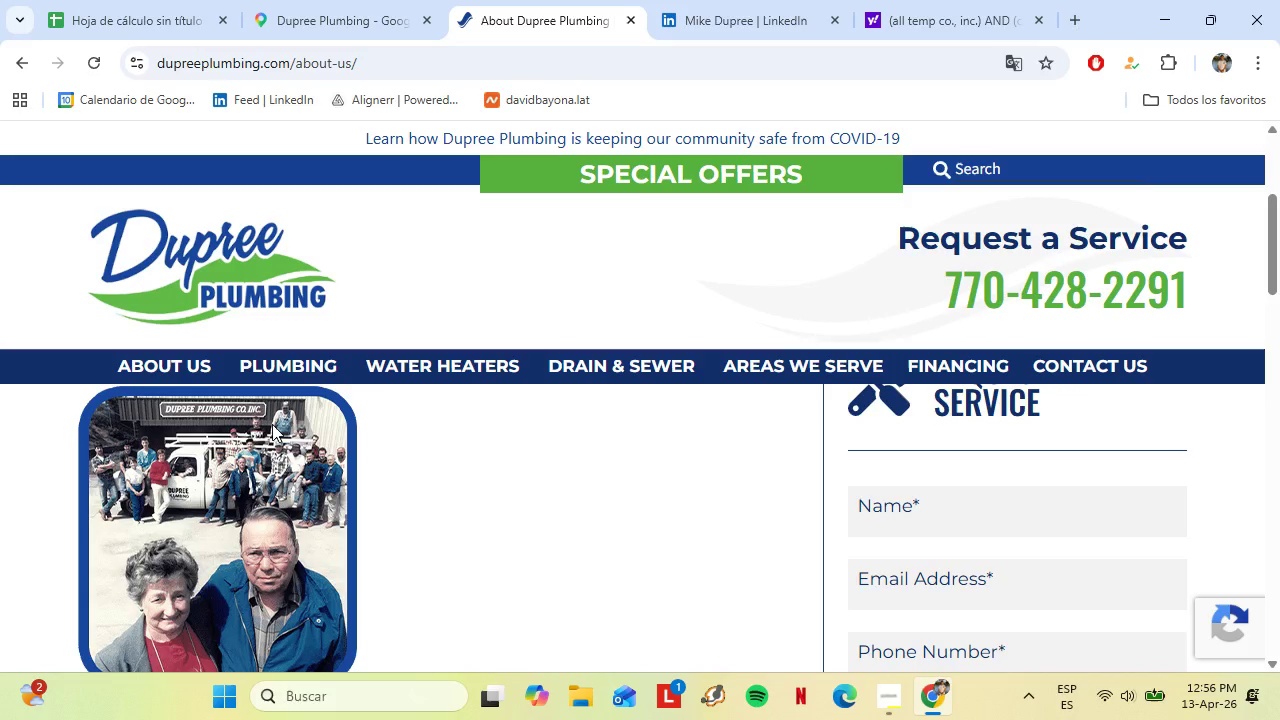 
scroll: coordinate [462, 537], scroll_direction: up, amount: 2.0
 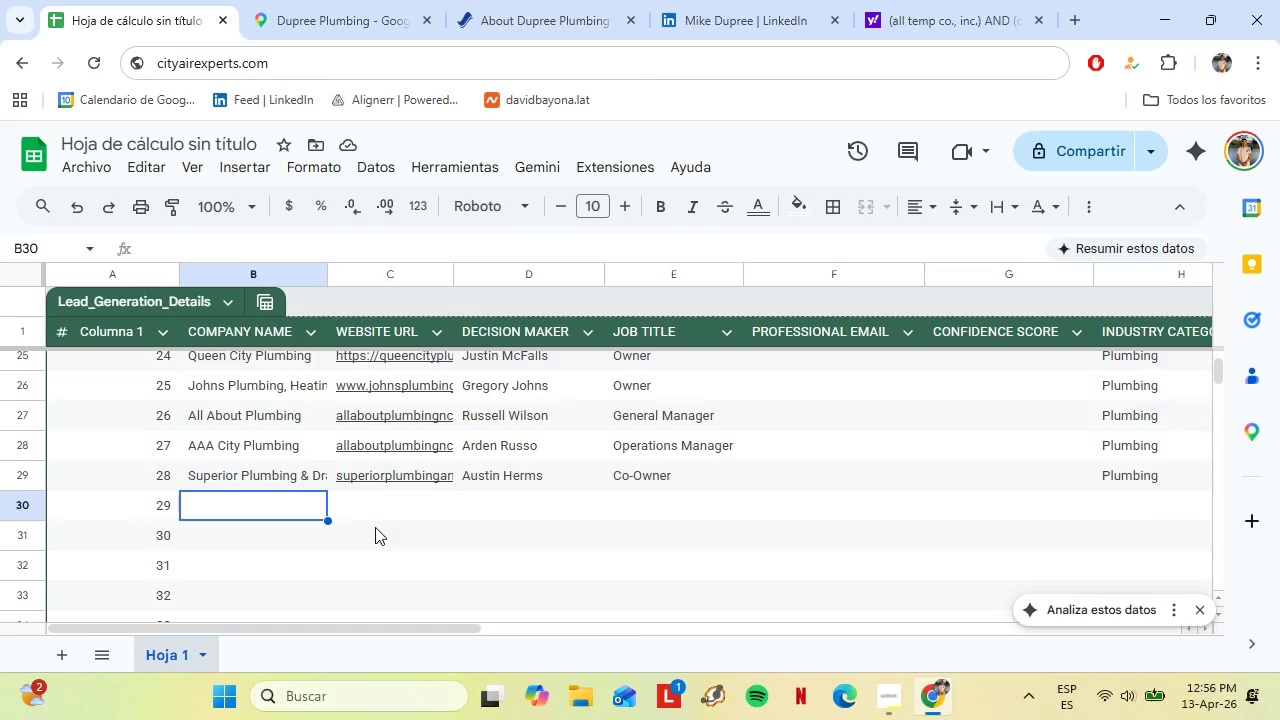 
left_click([362, 511])
 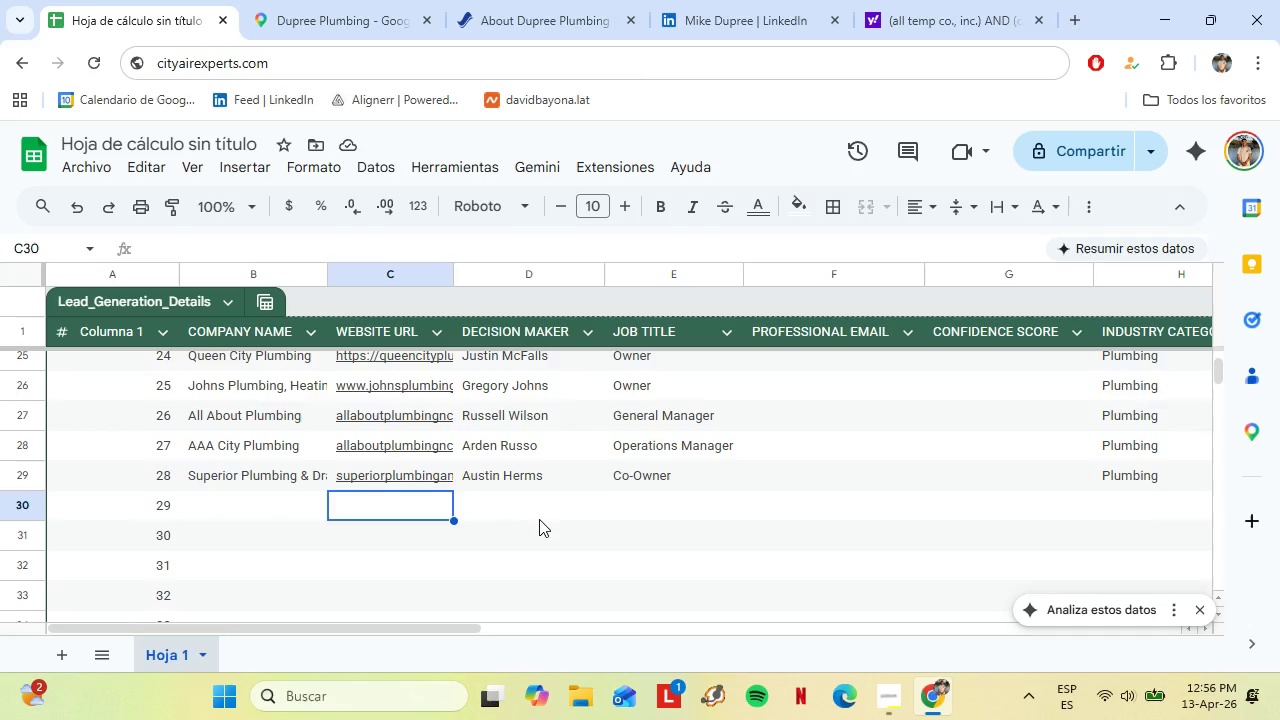 
double_click([535, 518])
 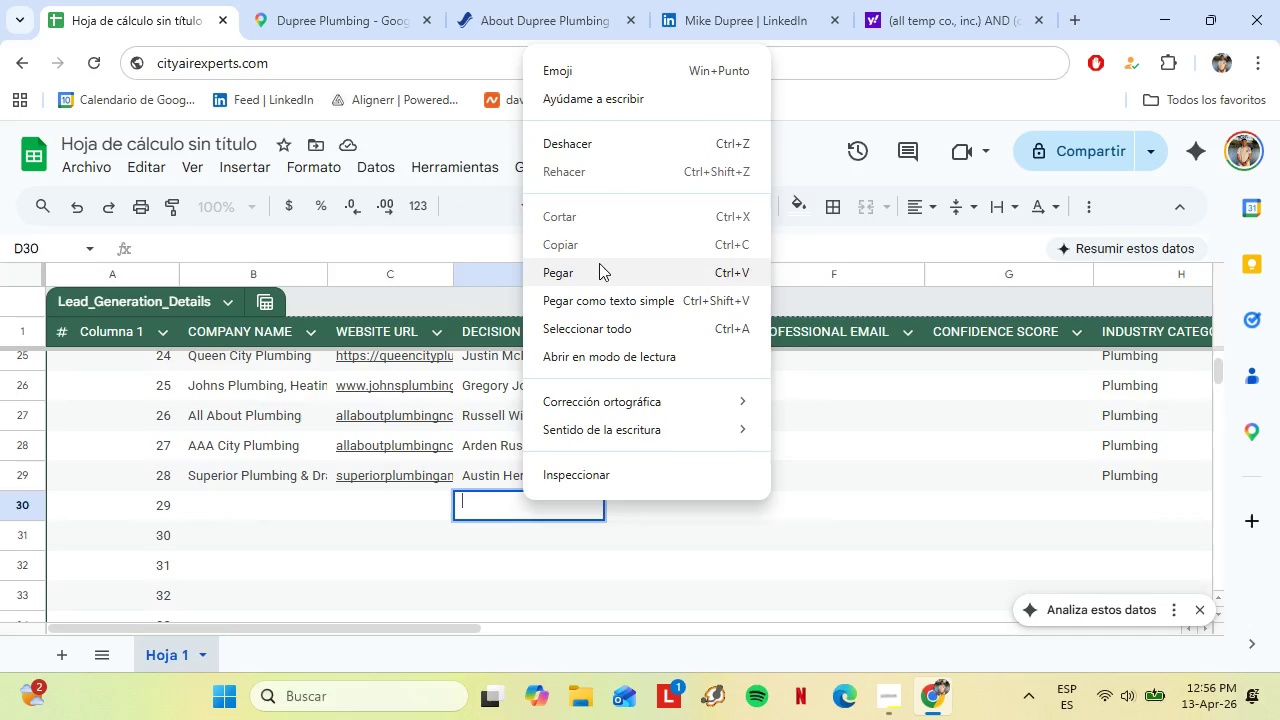 
left_click([587, 309])
 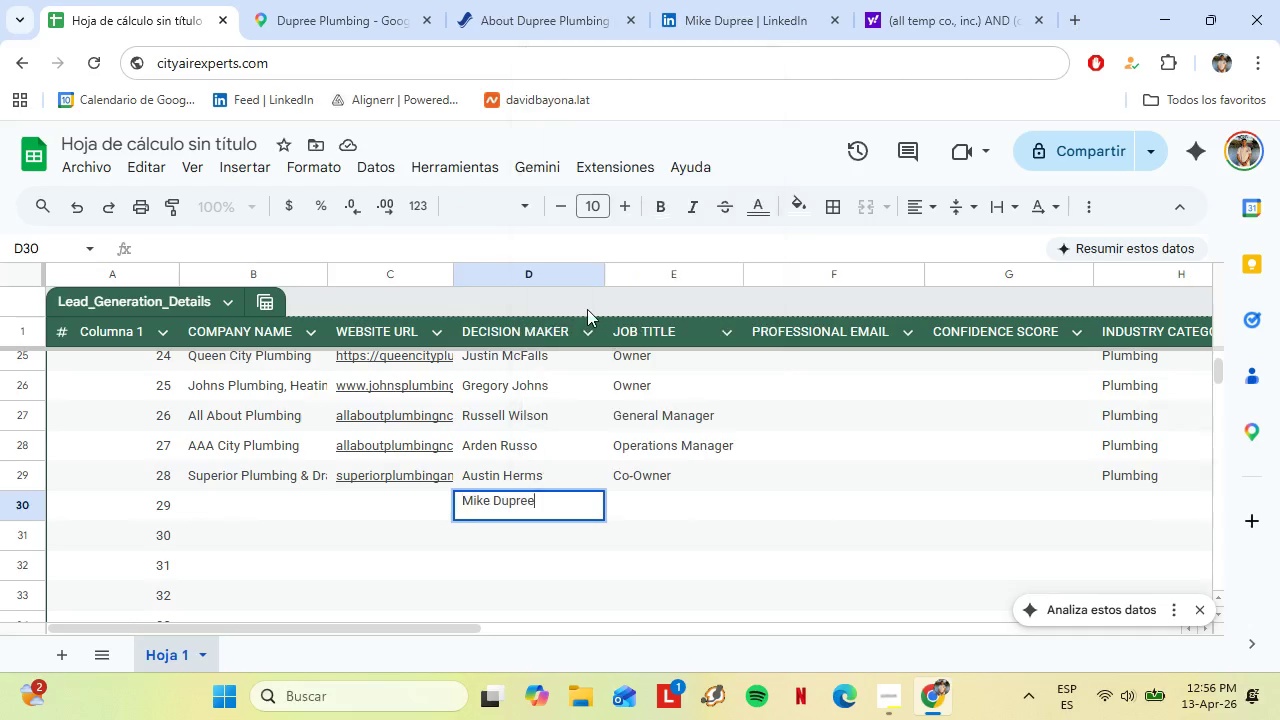 
left_click([638, 499])
 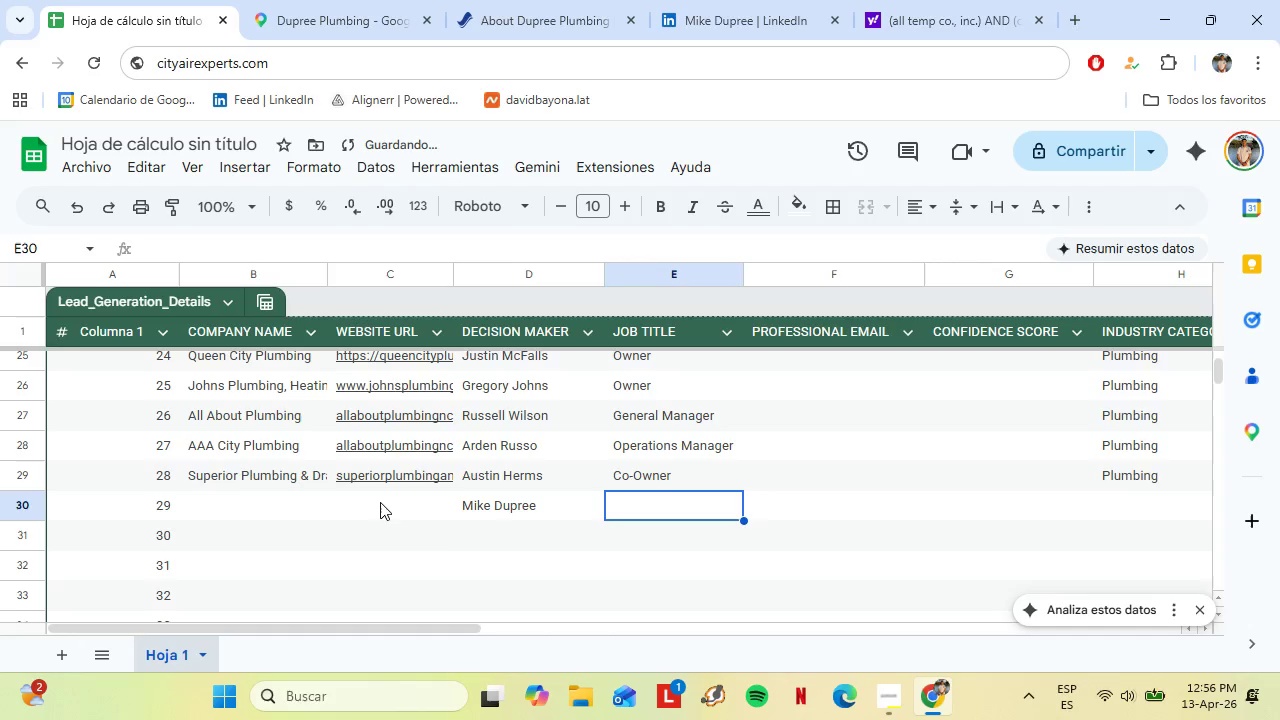 
left_click([377, 502])
 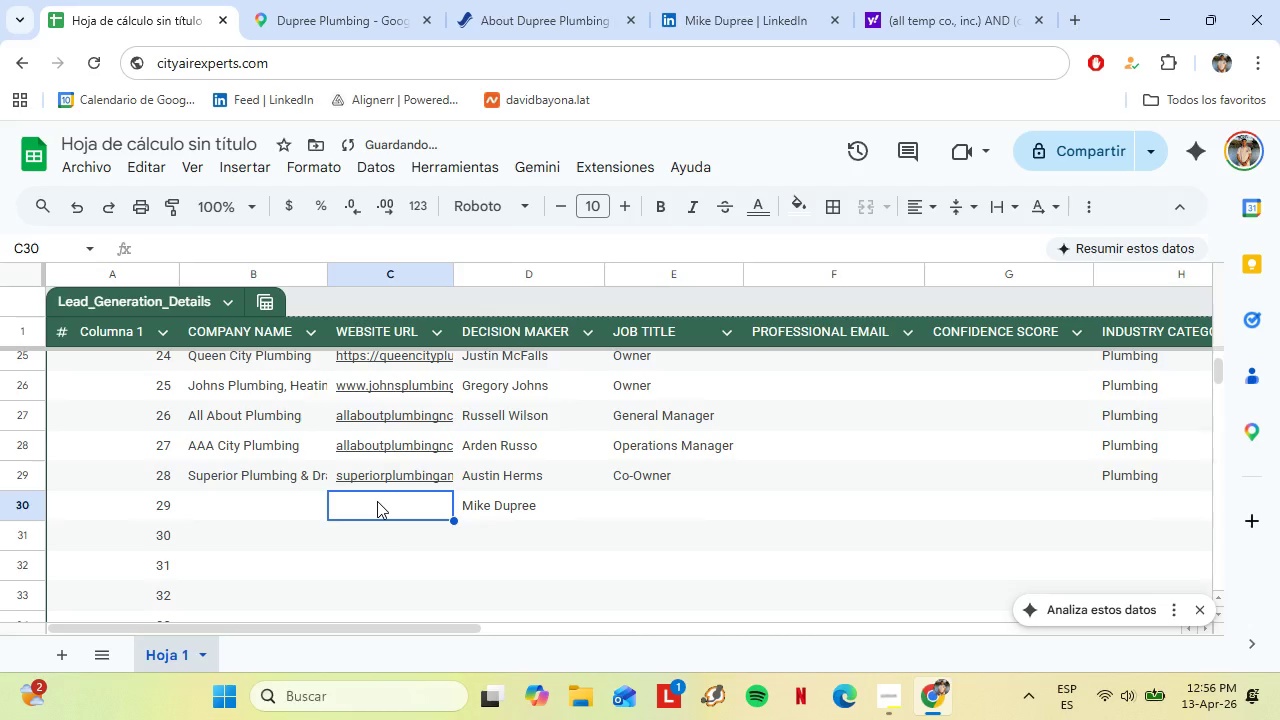 
left_click([480, 0])
 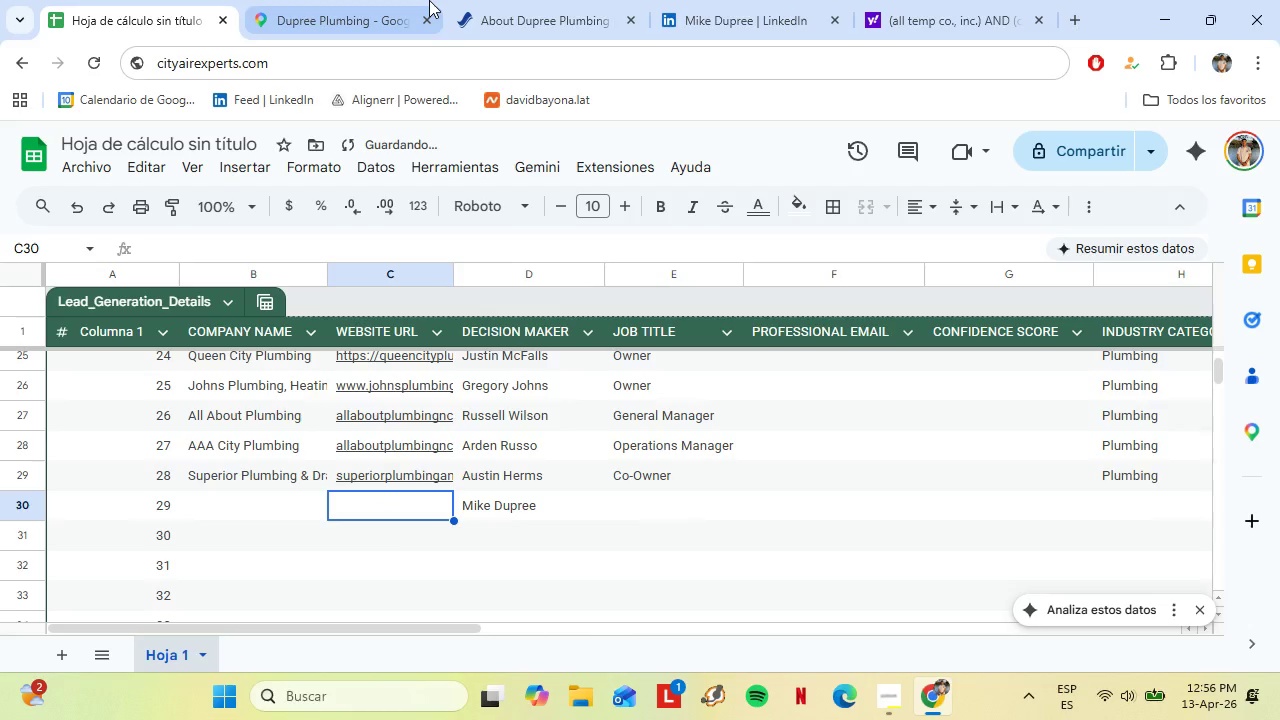 
left_click([322, 0])
 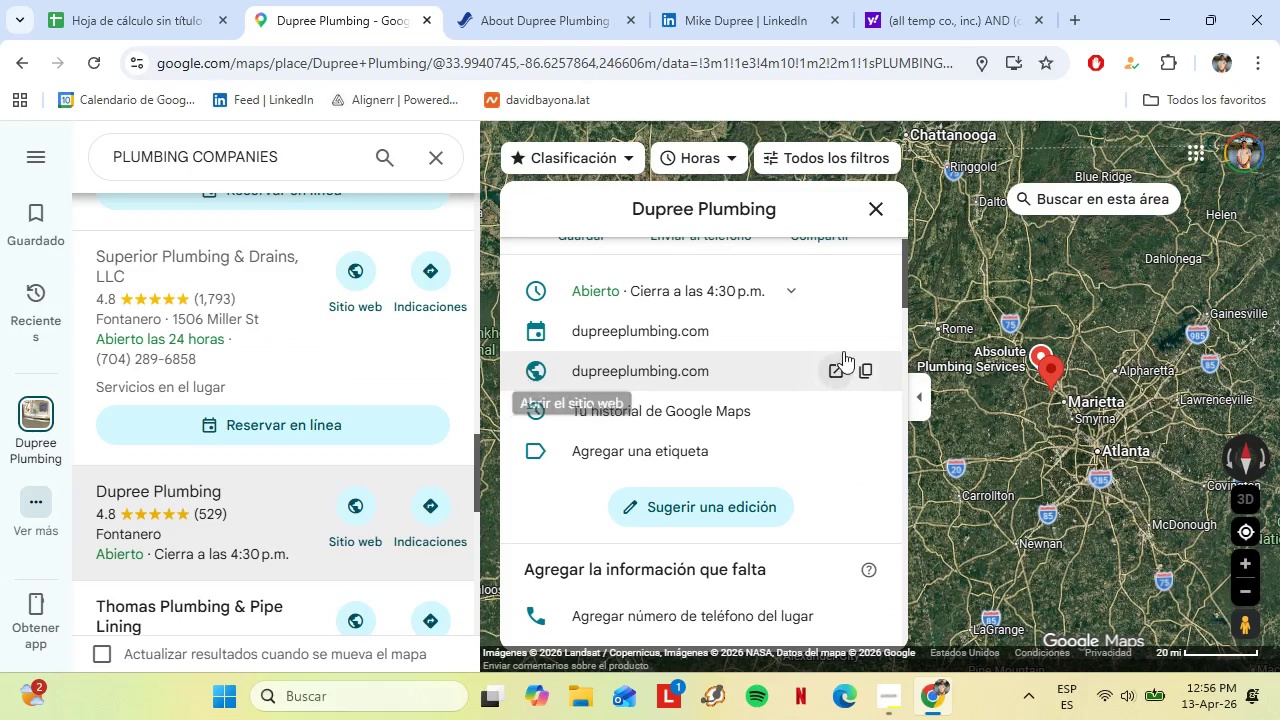 
mouse_move([822, 360])
 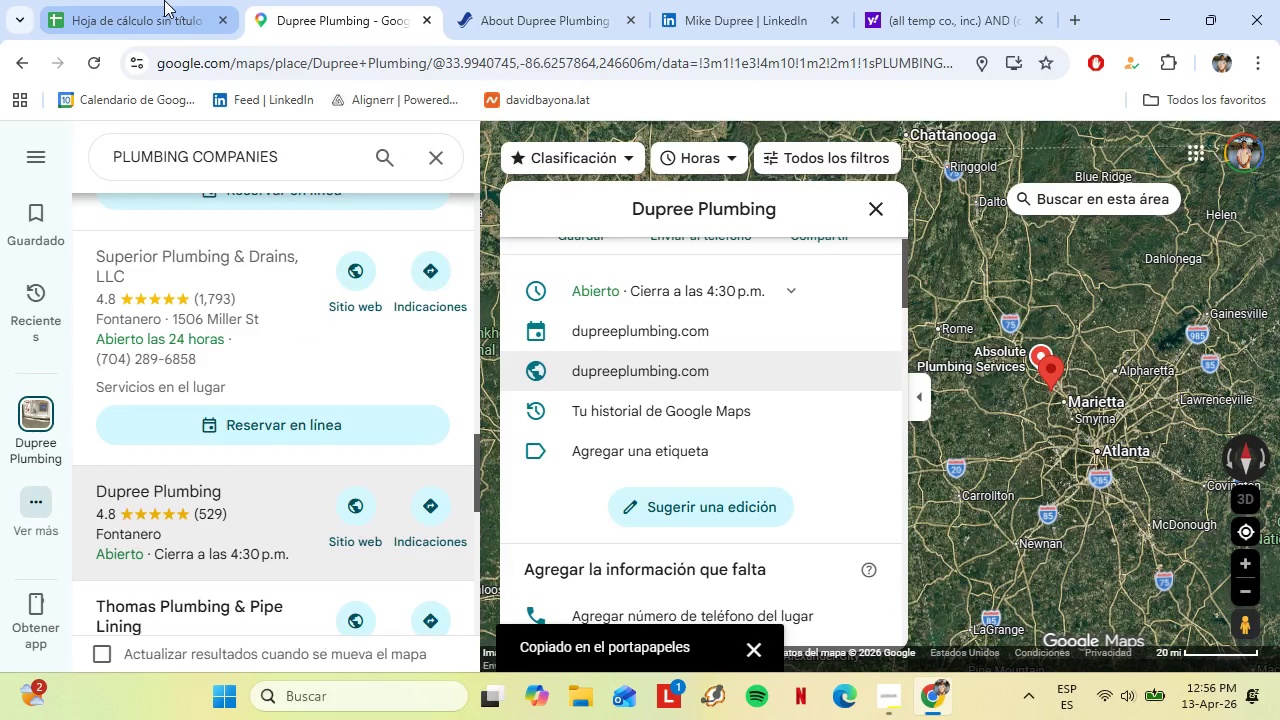 
left_click([164, 0])
 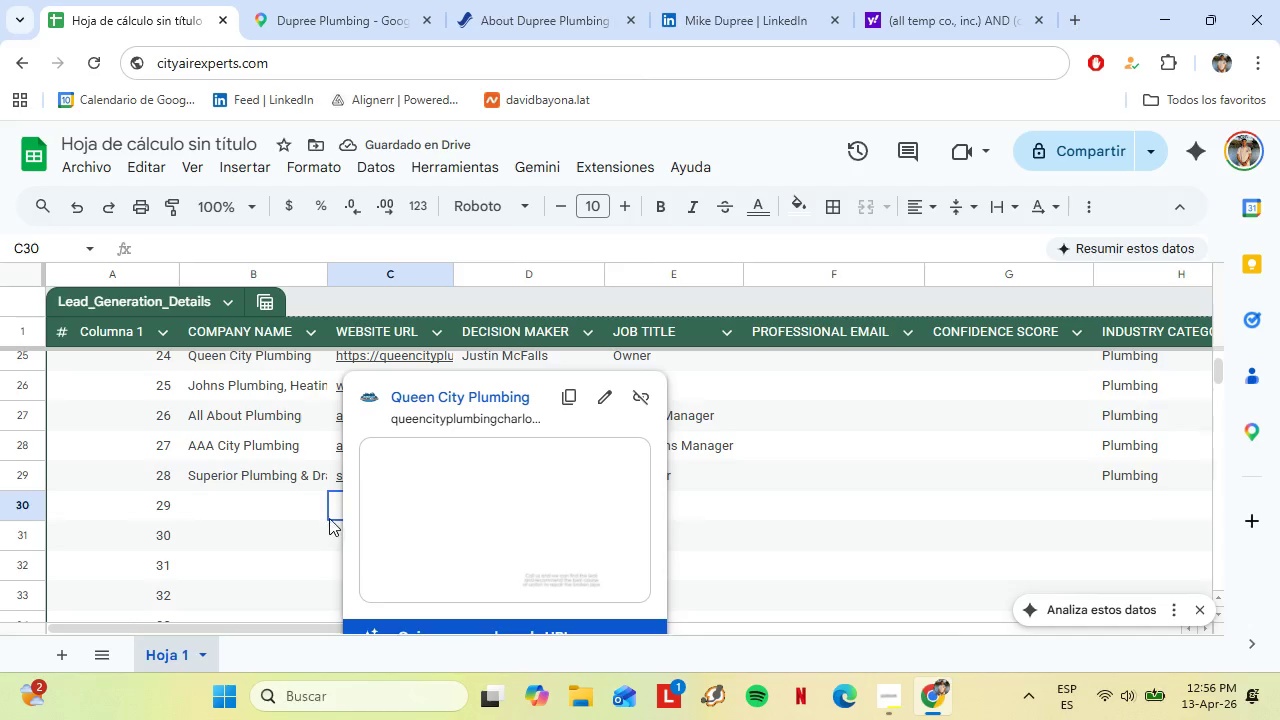 
left_click([330, 501])
 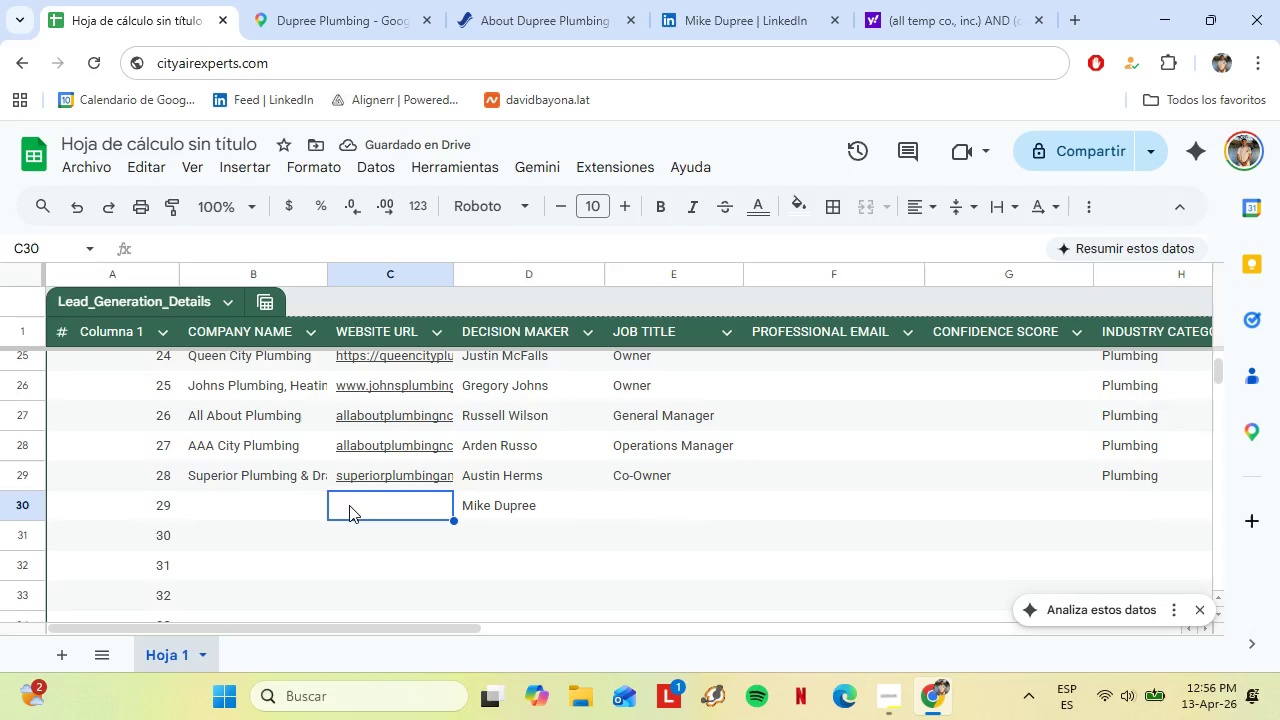 
key(Control+Shift+V)
 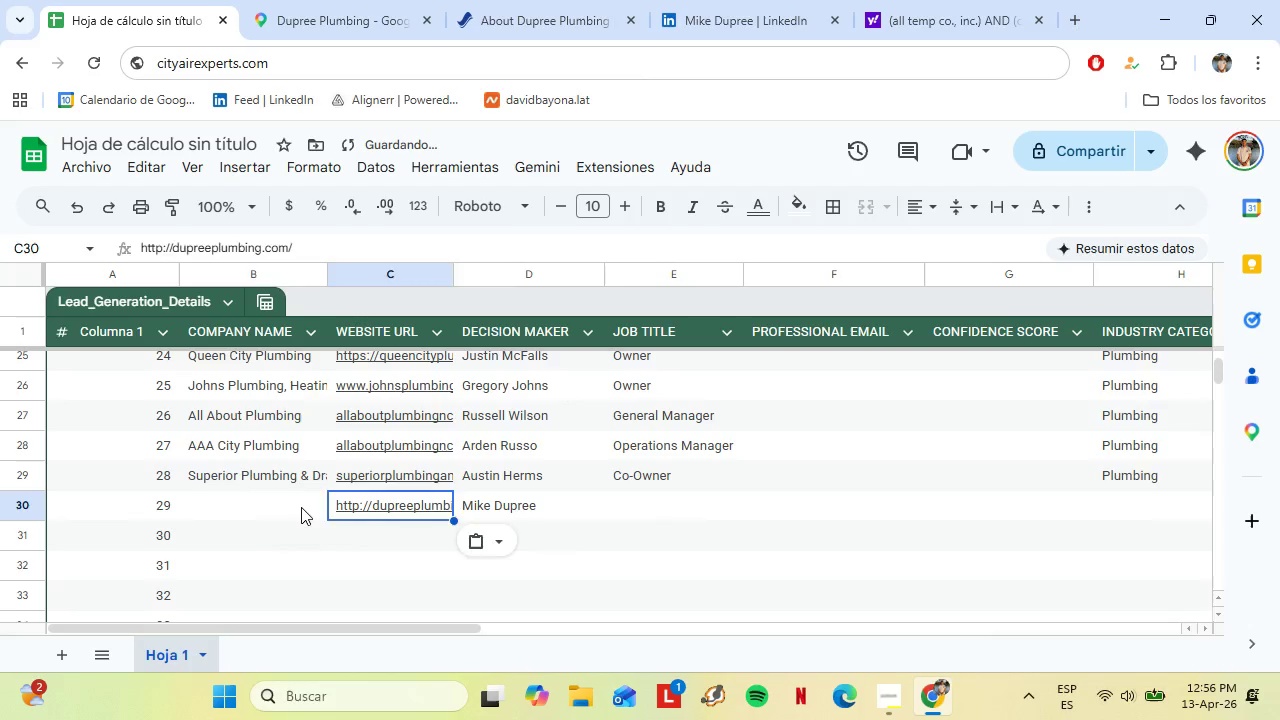 
left_click([301, 507])
 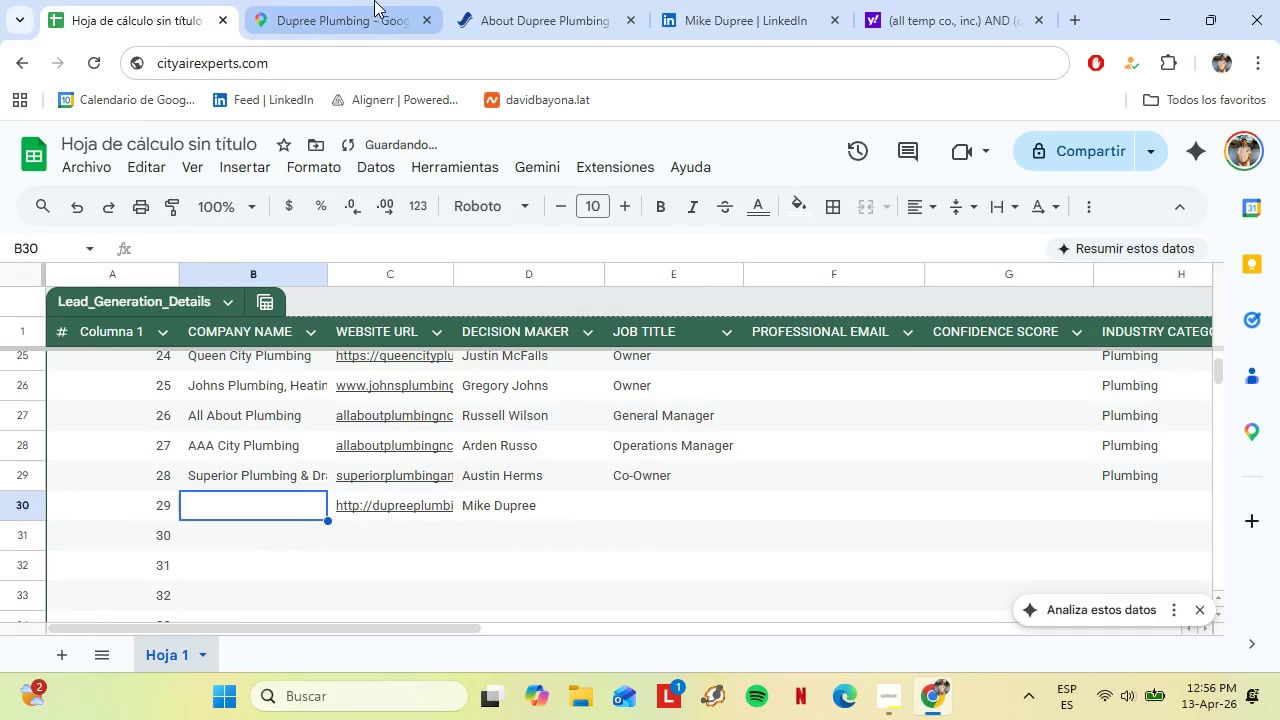 
left_click([374, 0])
 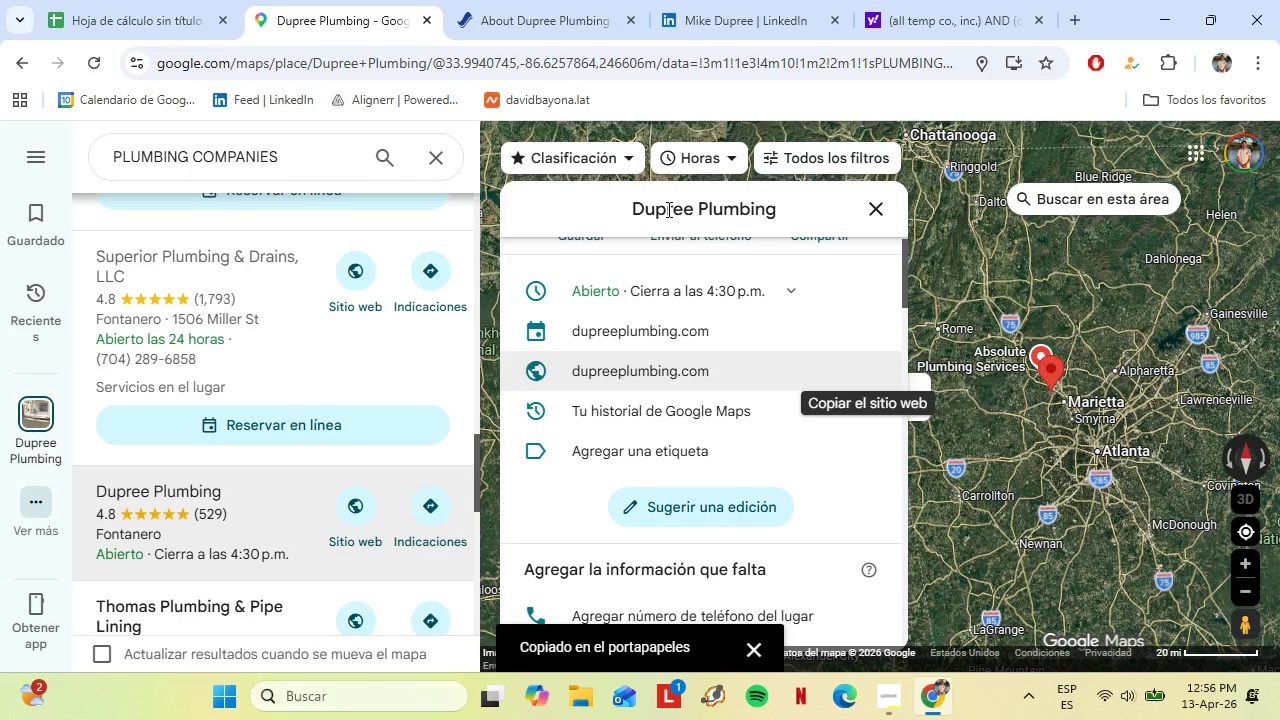 
double_click([667, 208])
 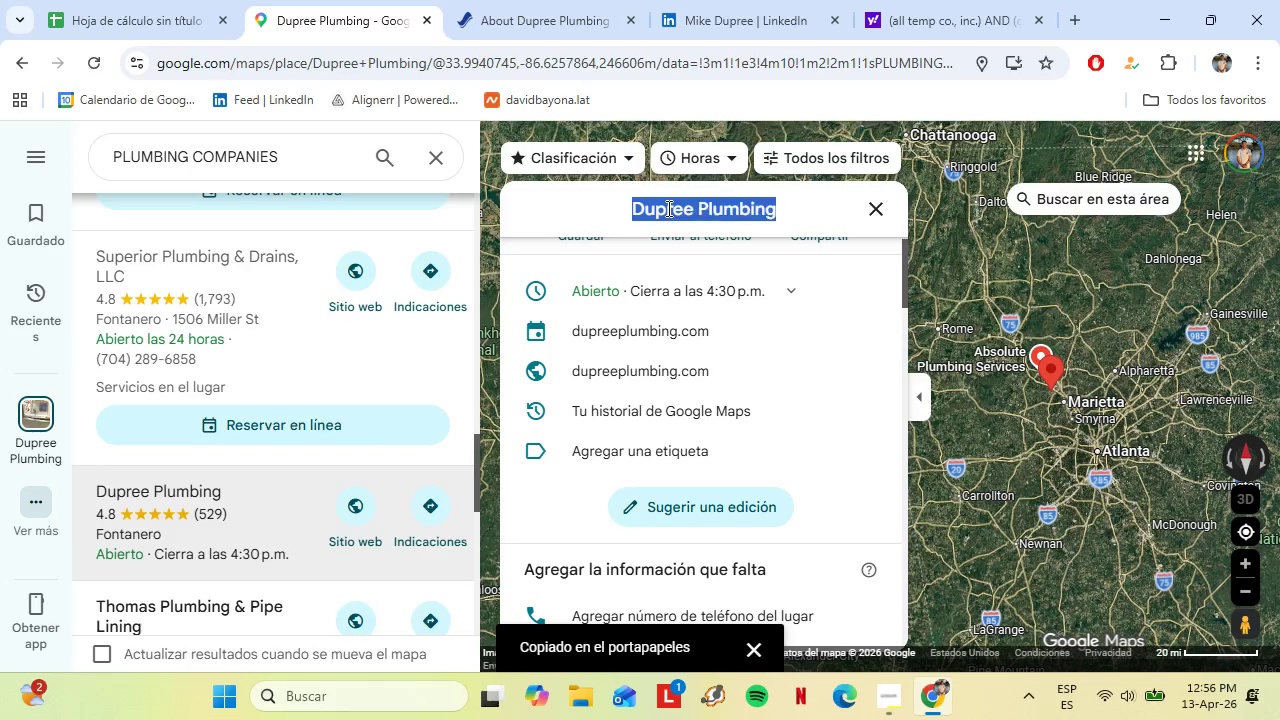 
triple_click([667, 208])
 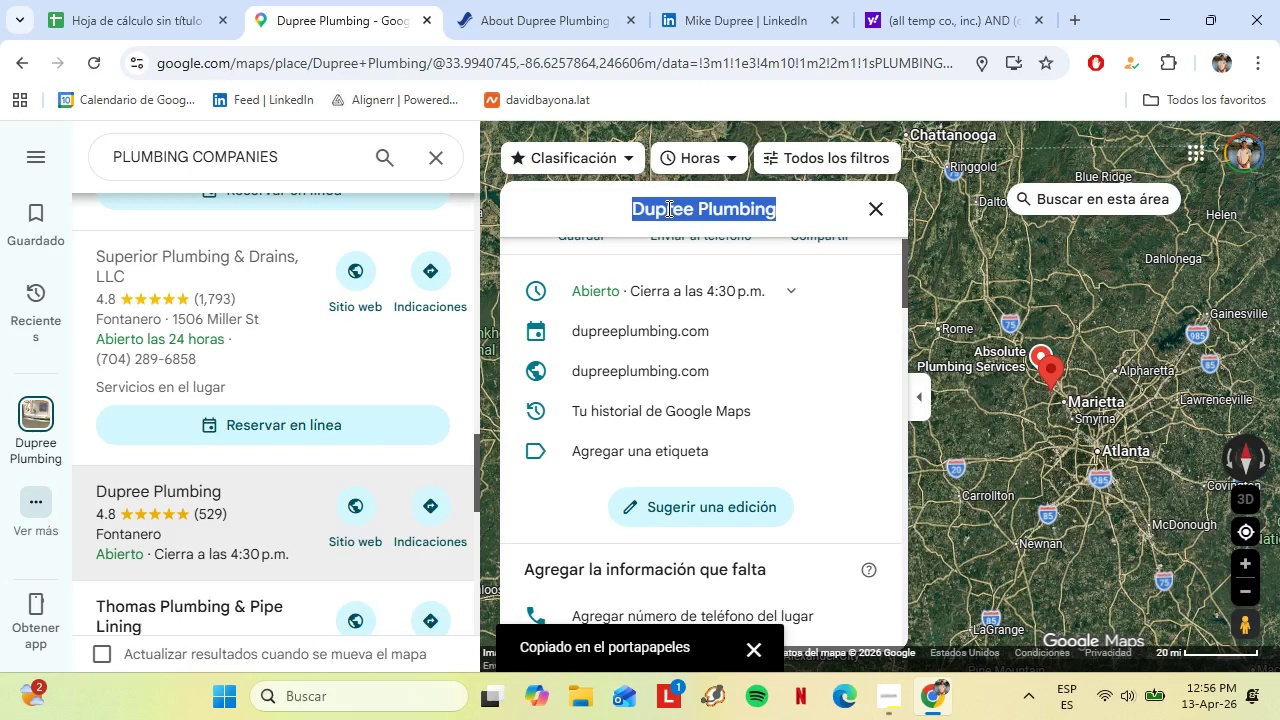 
key(Control+C)
 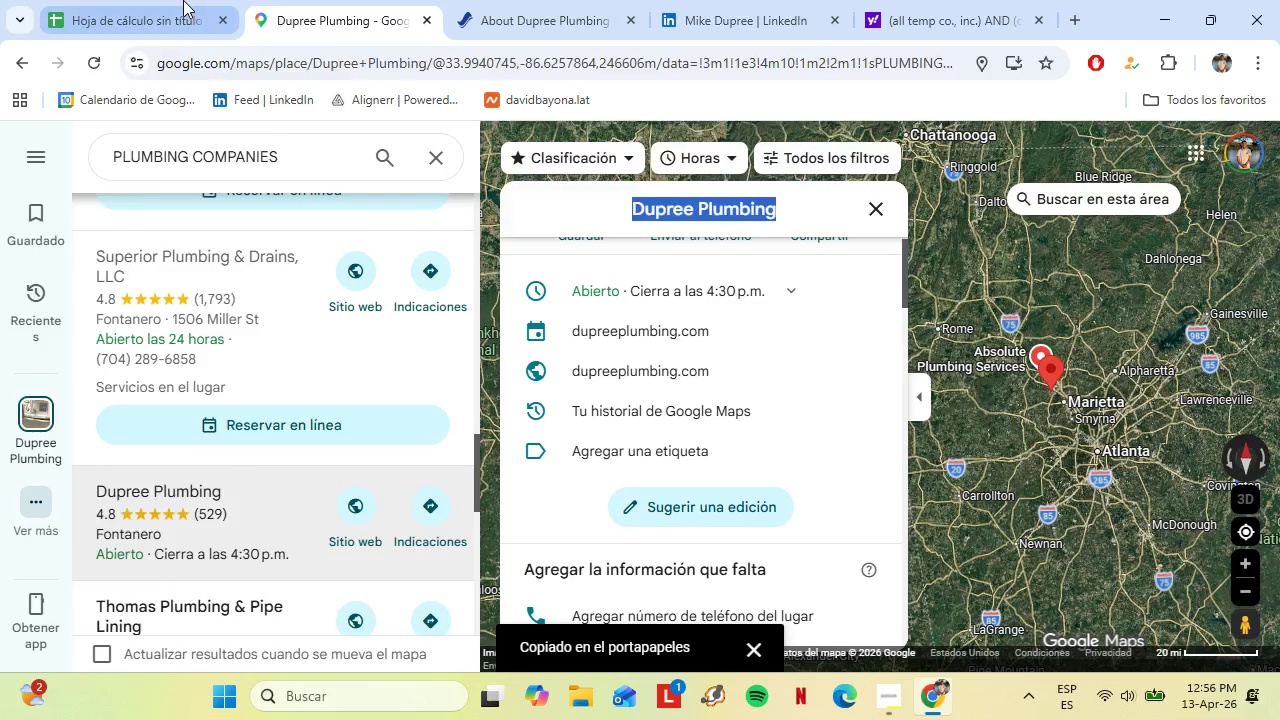 
left_click([183, 0])
 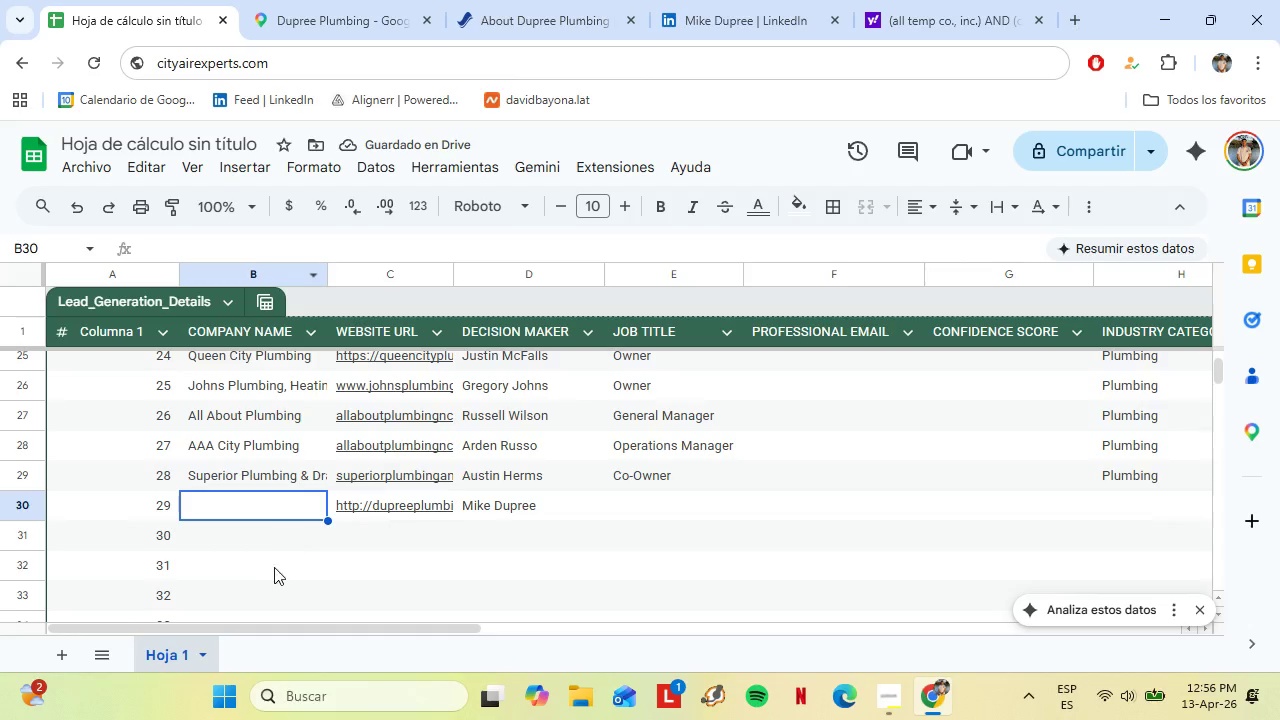 
key(Control+Shift+V)
 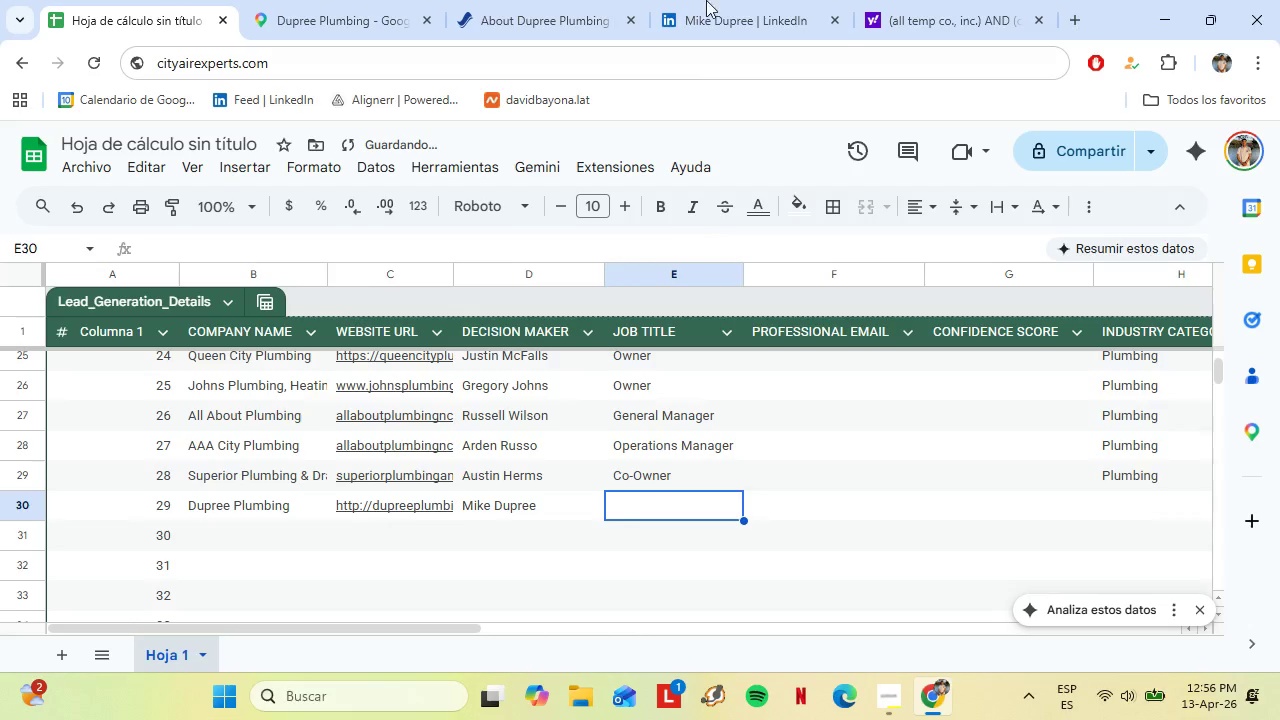 
double_click([720, 0])
 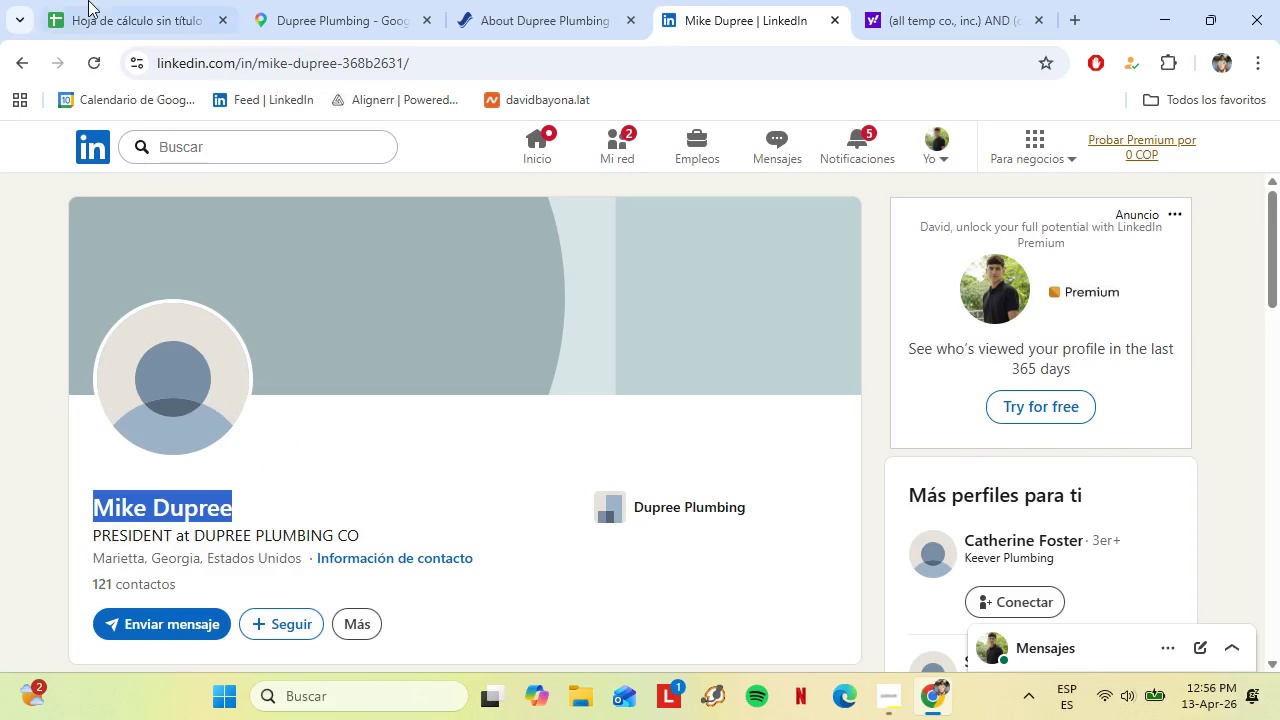 
left_click([105, 0])
 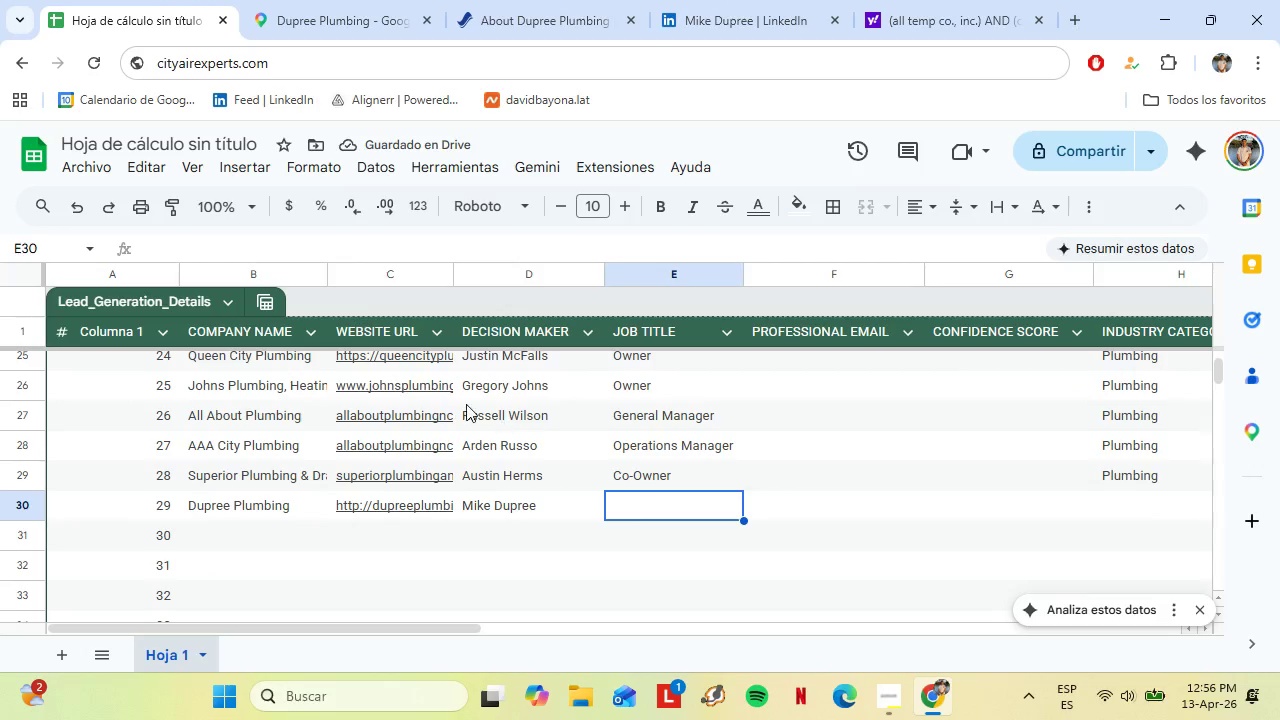 
key(Shift+P)
 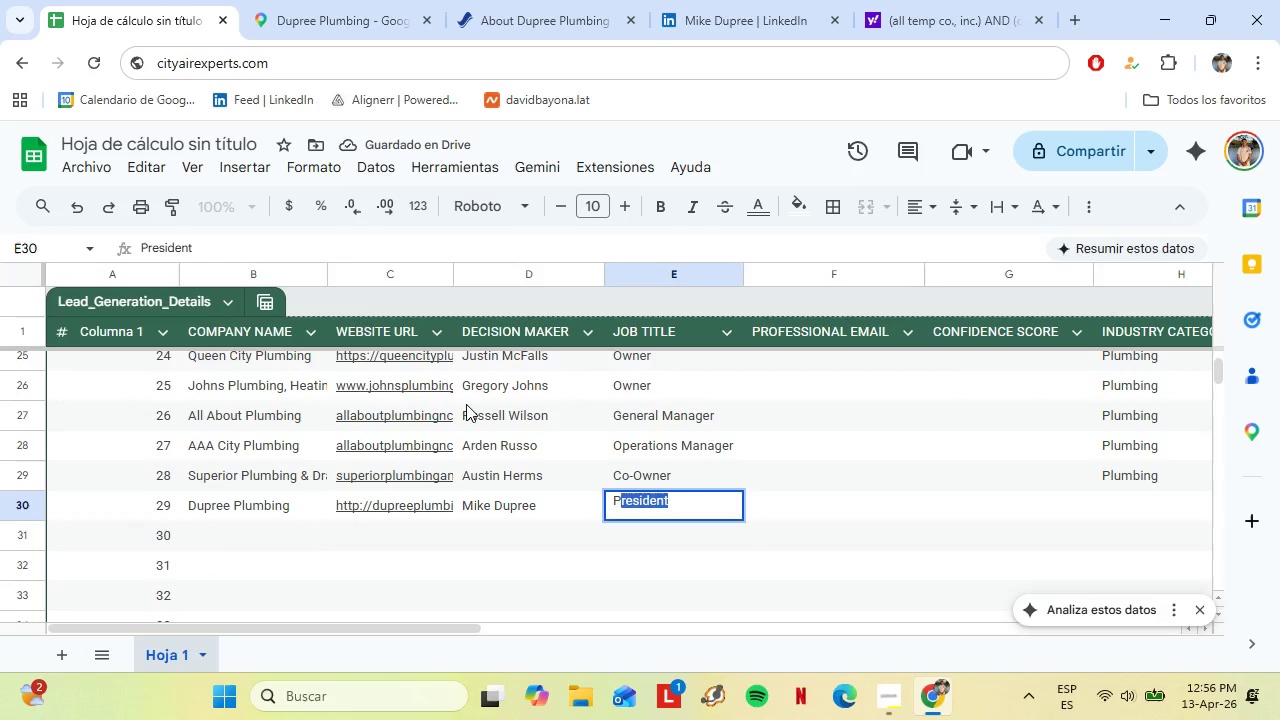 
key(Enter)
 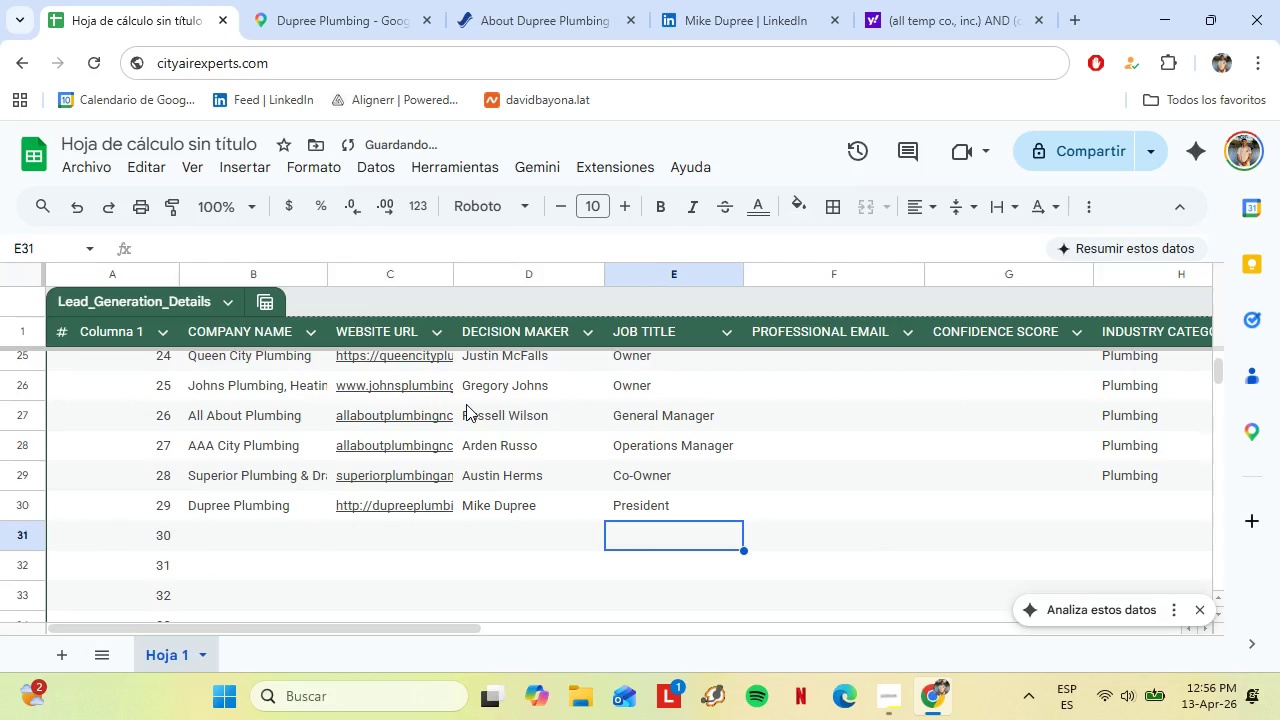 
key(ArrowRight)
 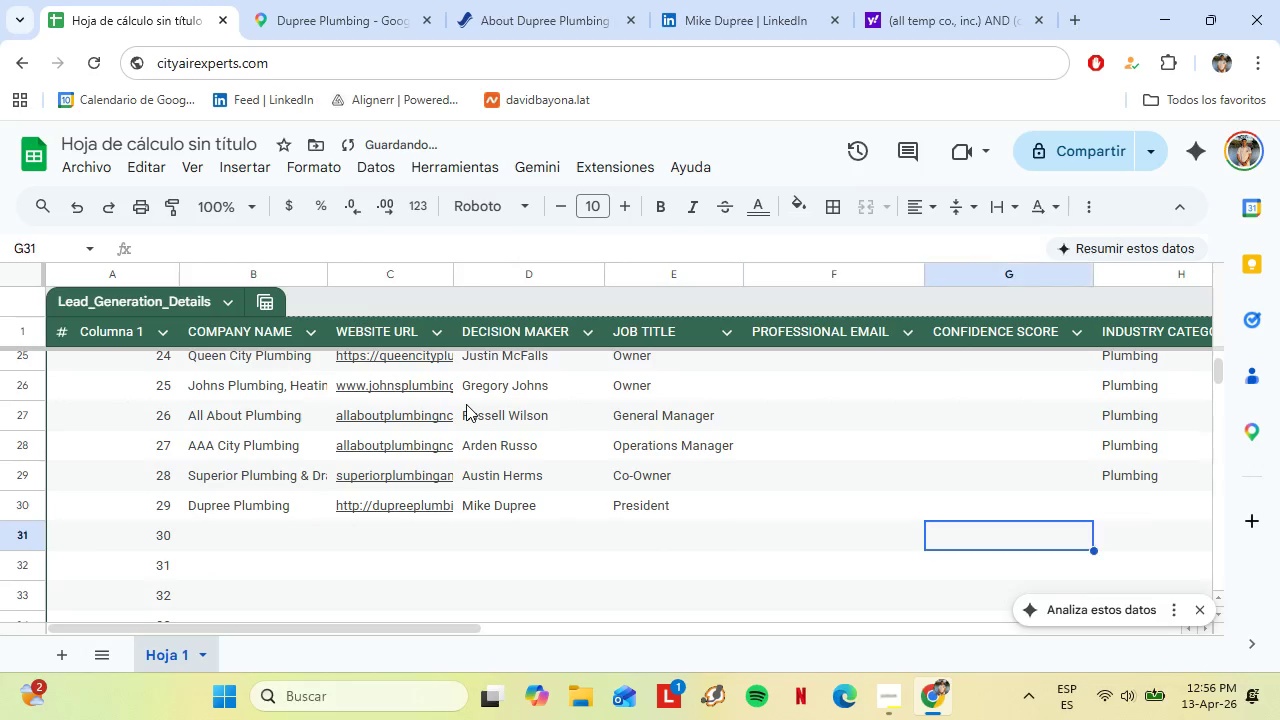 
key(ArrowRight)
 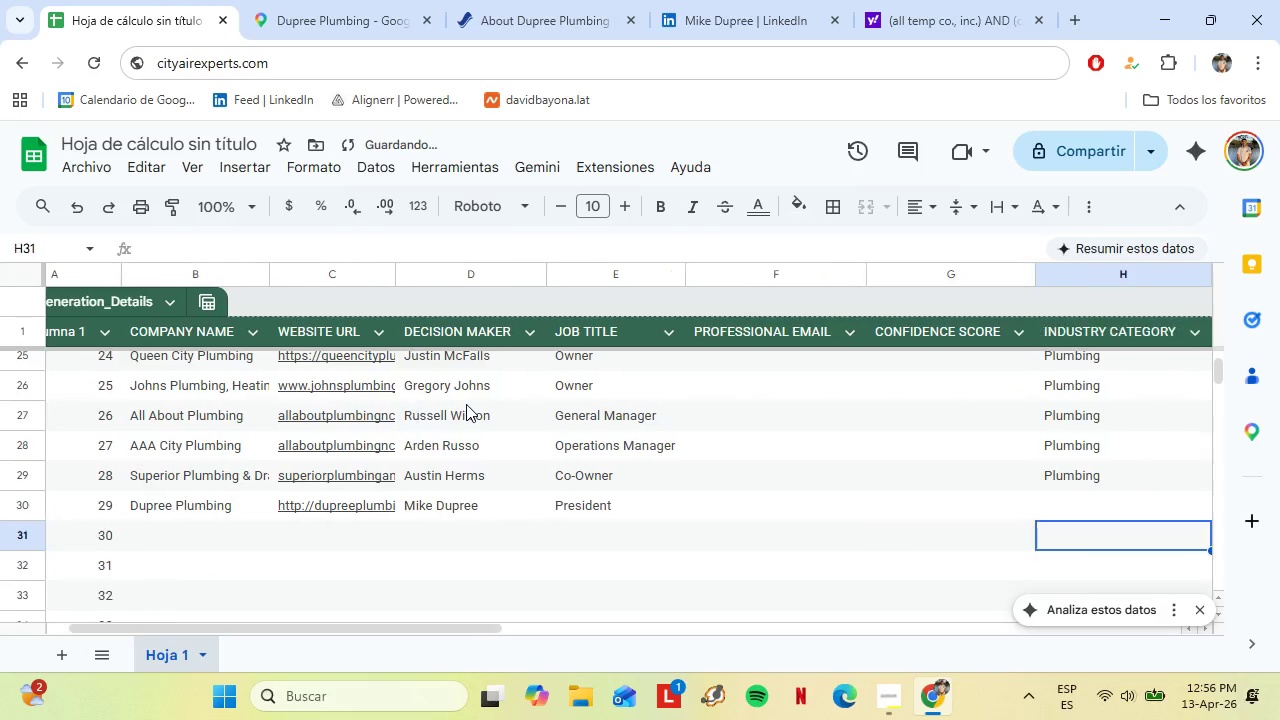 
key(ArrowRight)
 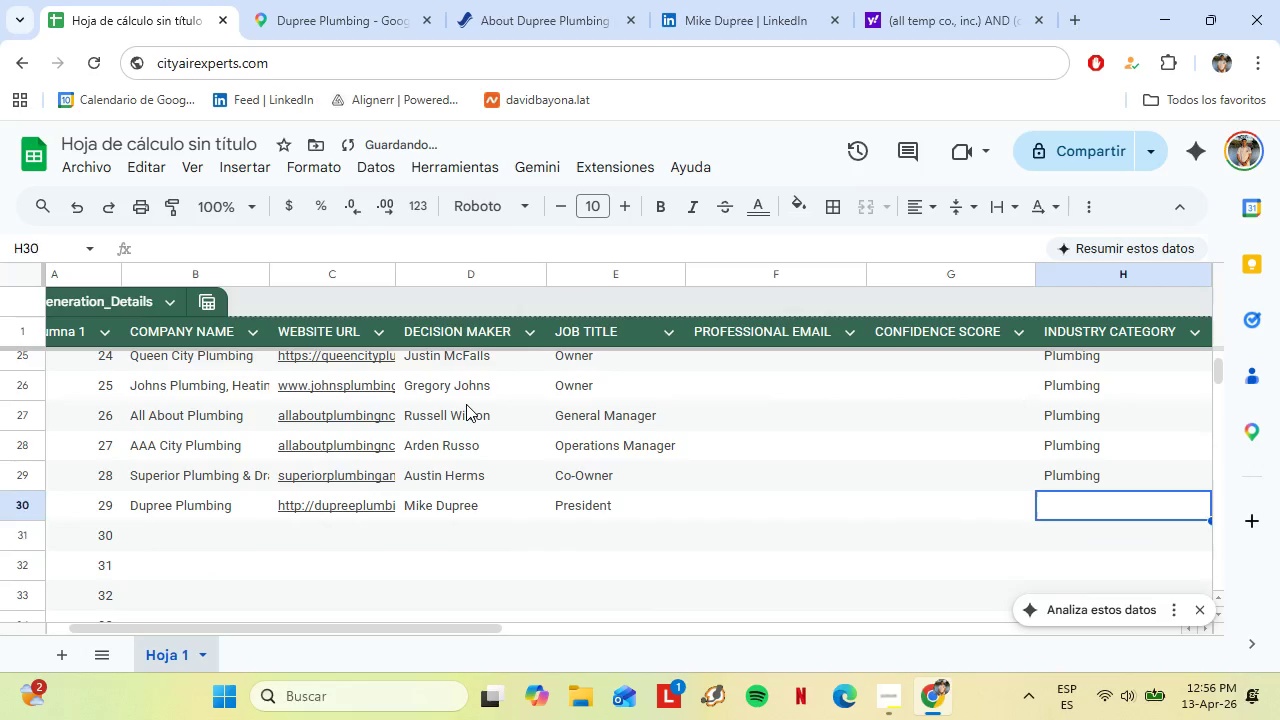 
key(ArrowUp)
 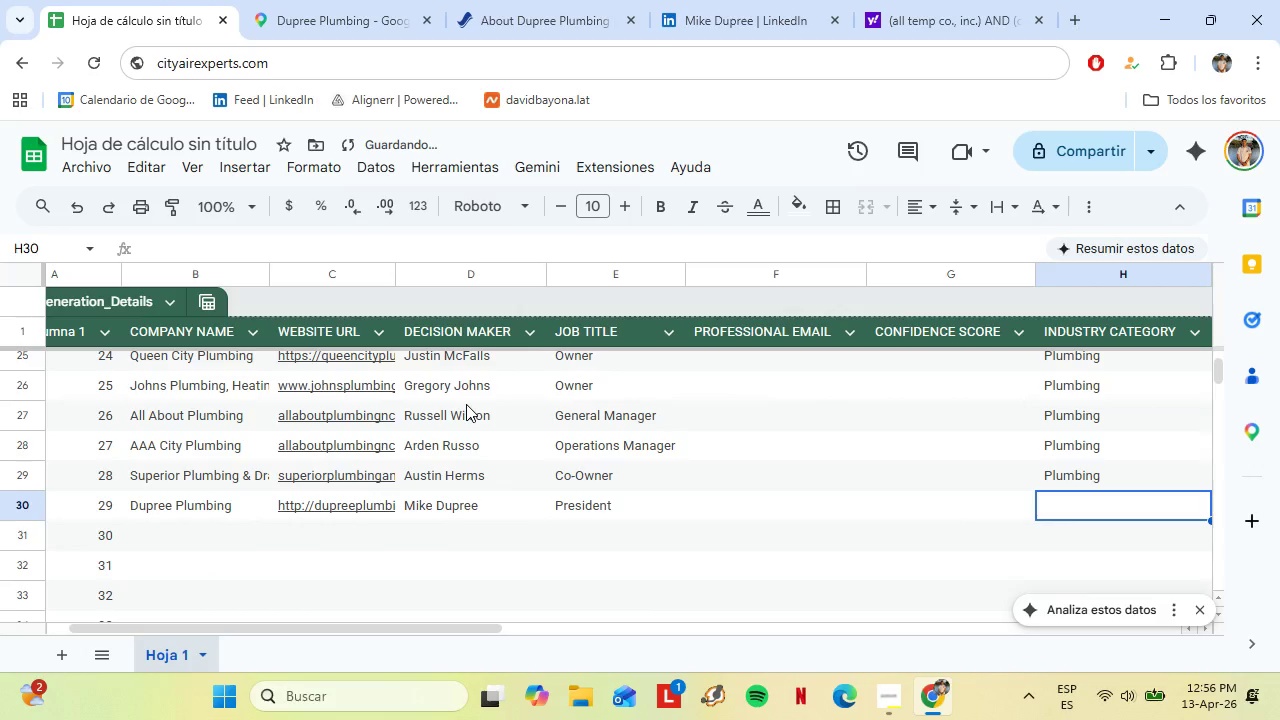 
key(ArrowUp)
 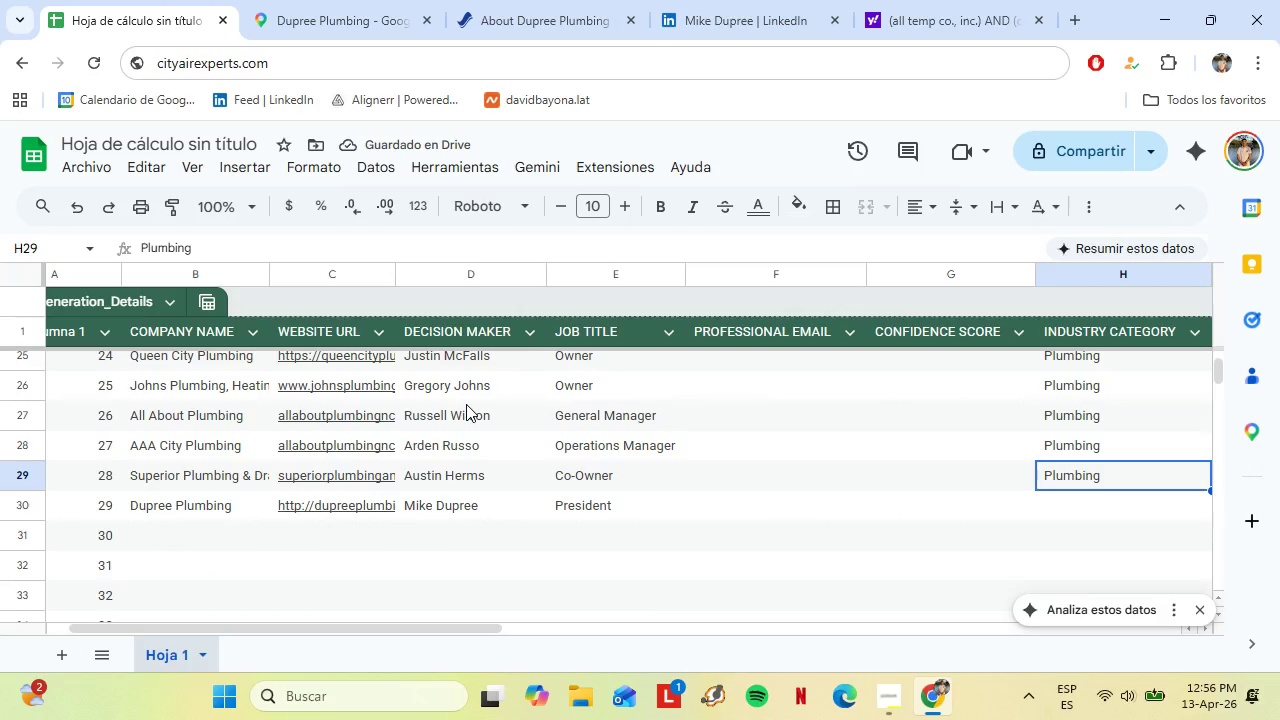 
key(Control+C)
 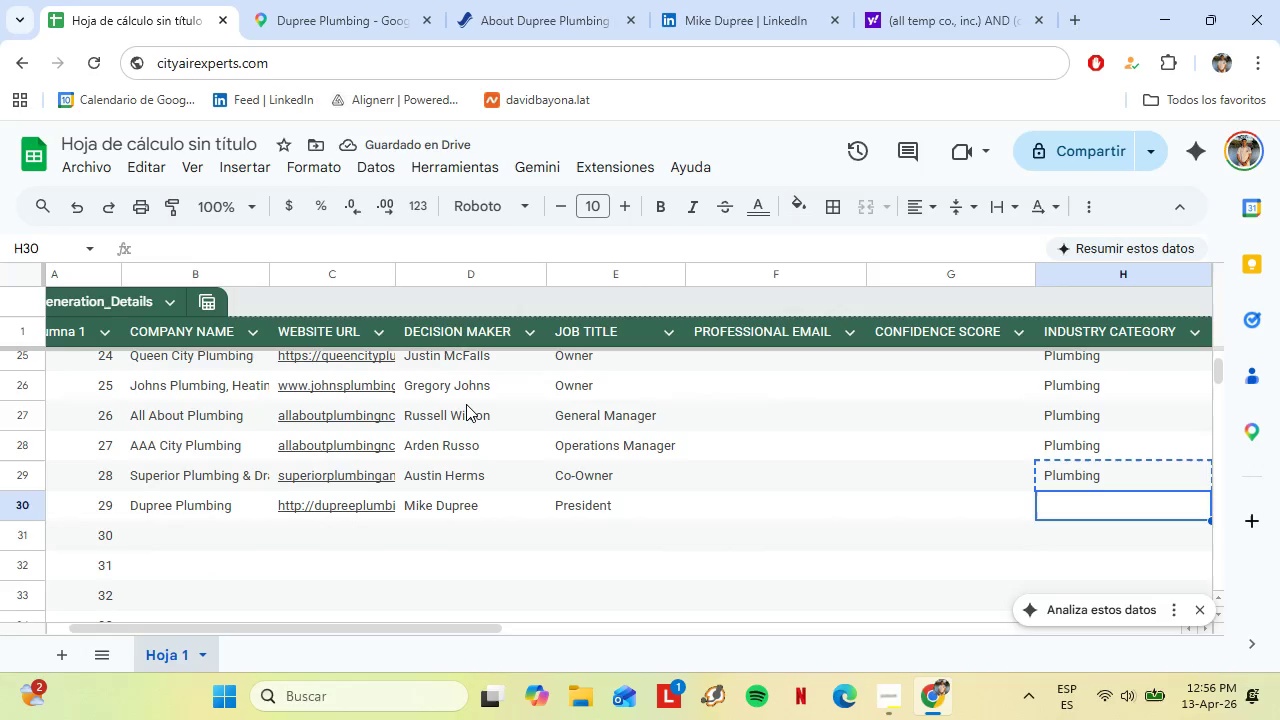 
key(ArrowDown)
 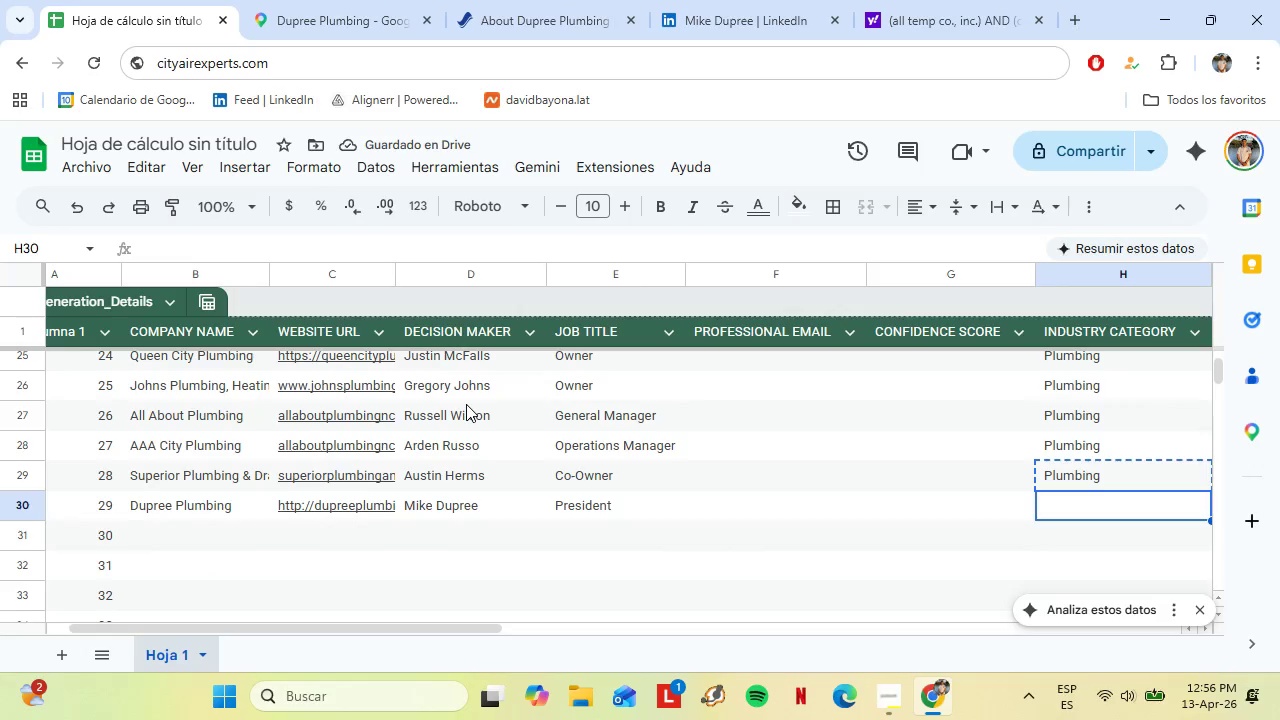 
key(Control+ControlLeft)
 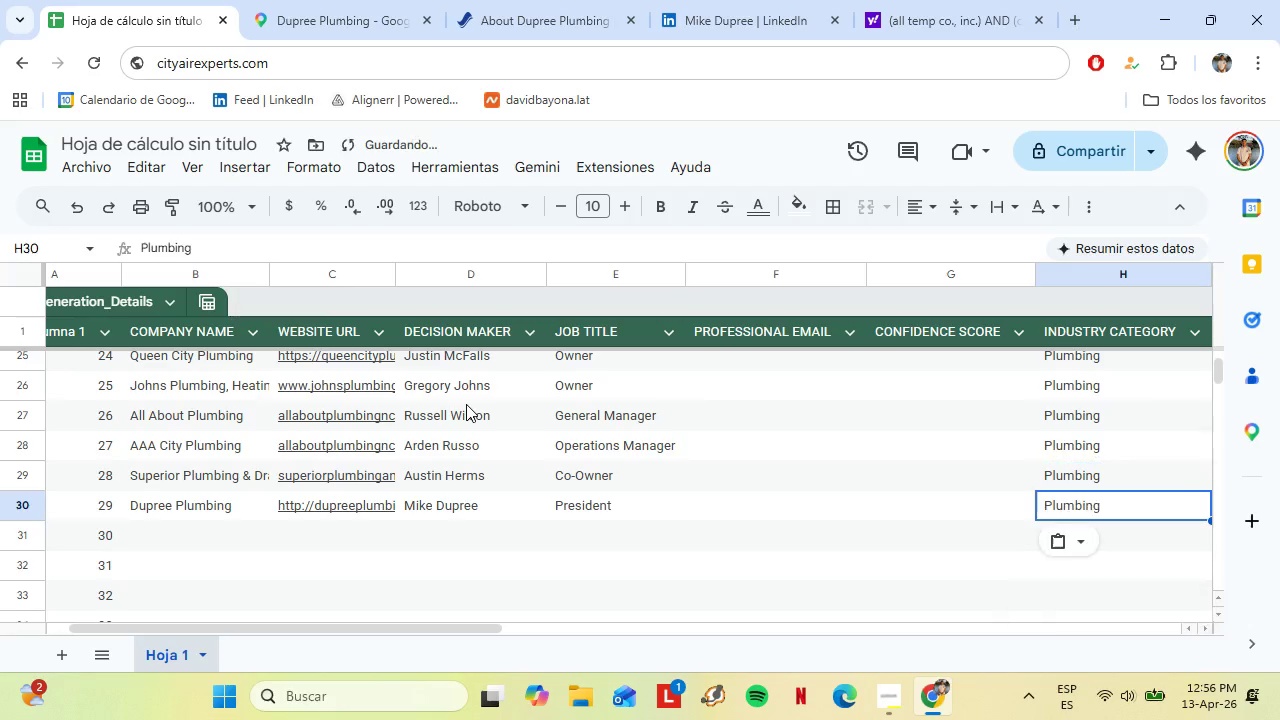 
key(Control+V)
 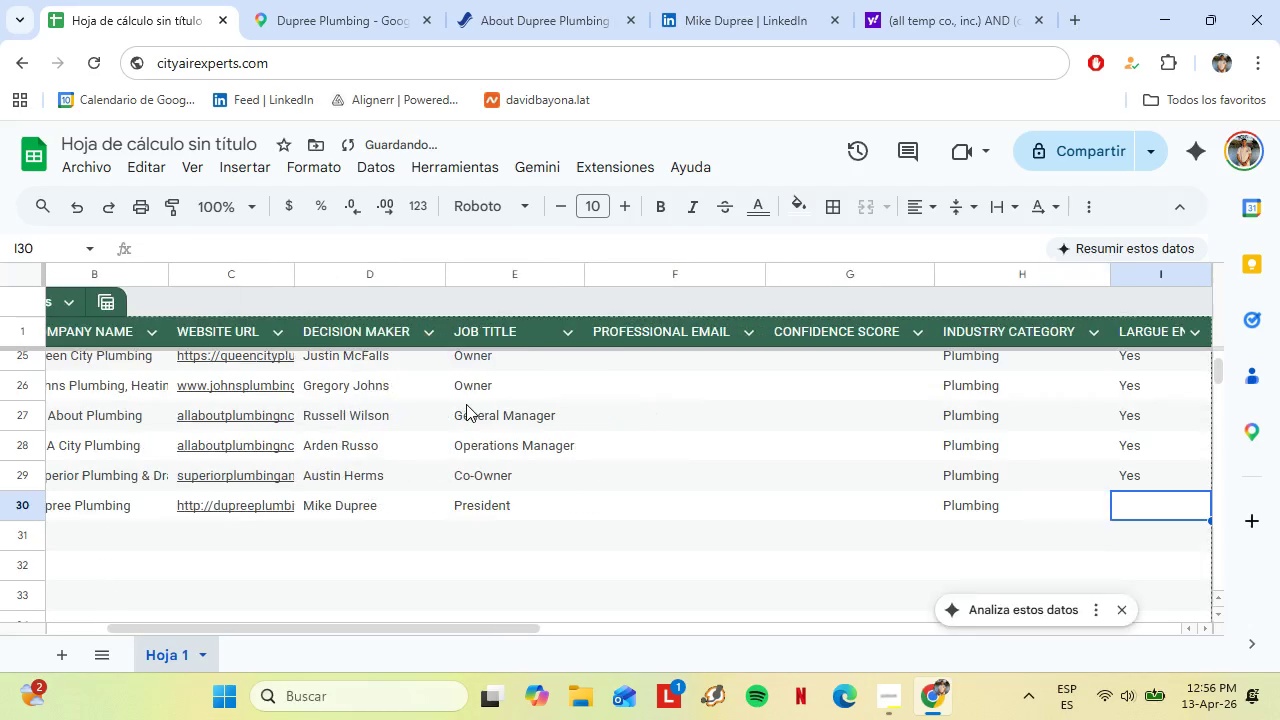 
key(ArrowRight)
 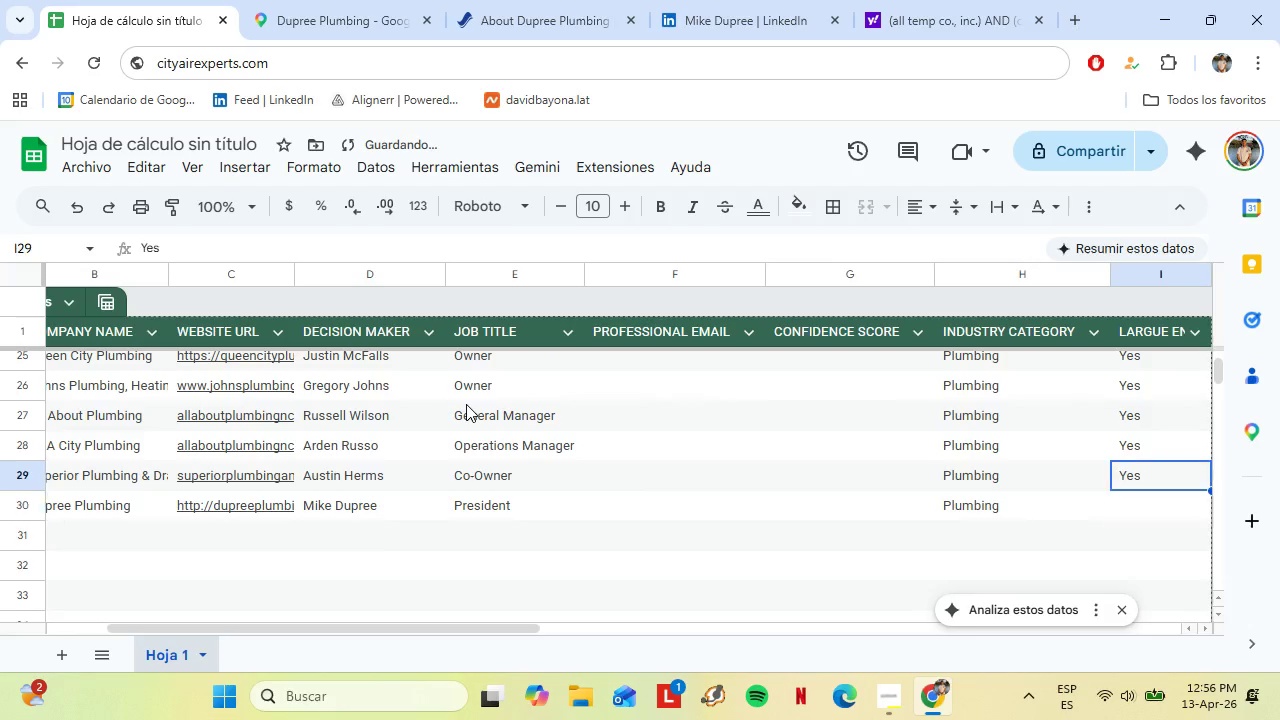 
key(ArrowUp)
 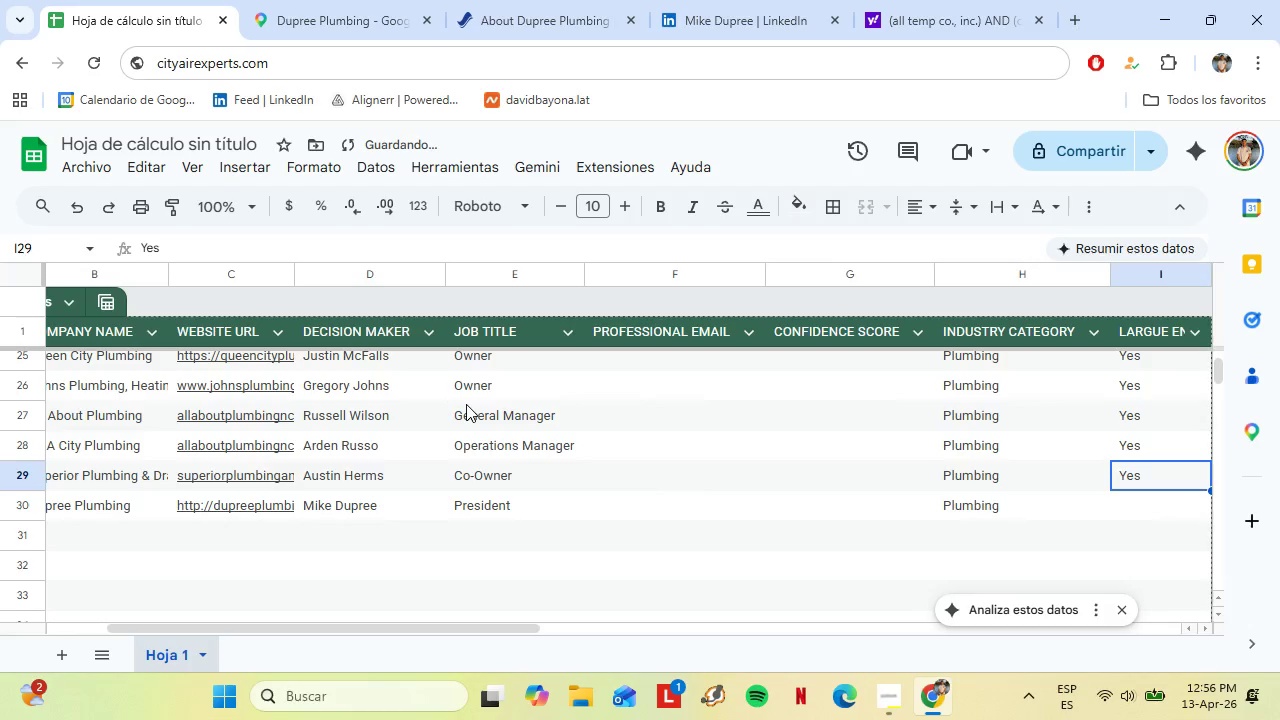 
key(Control+C)
 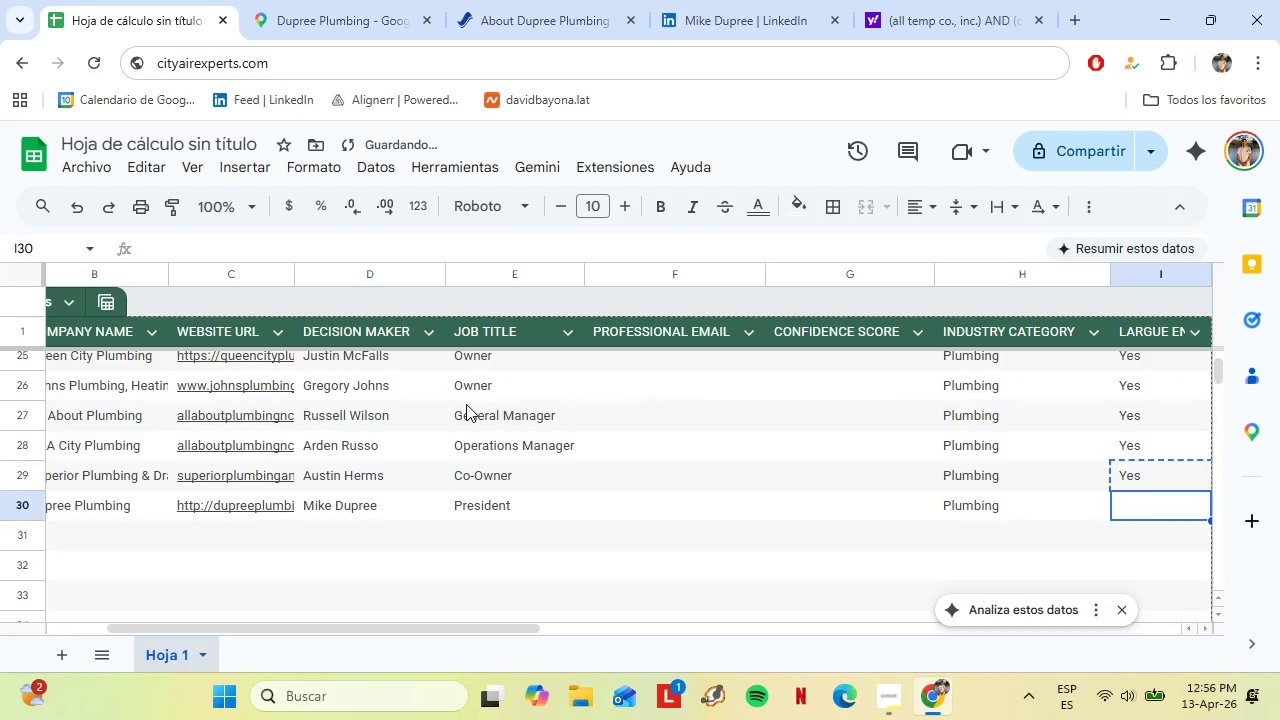 
key(ArrowDown)
 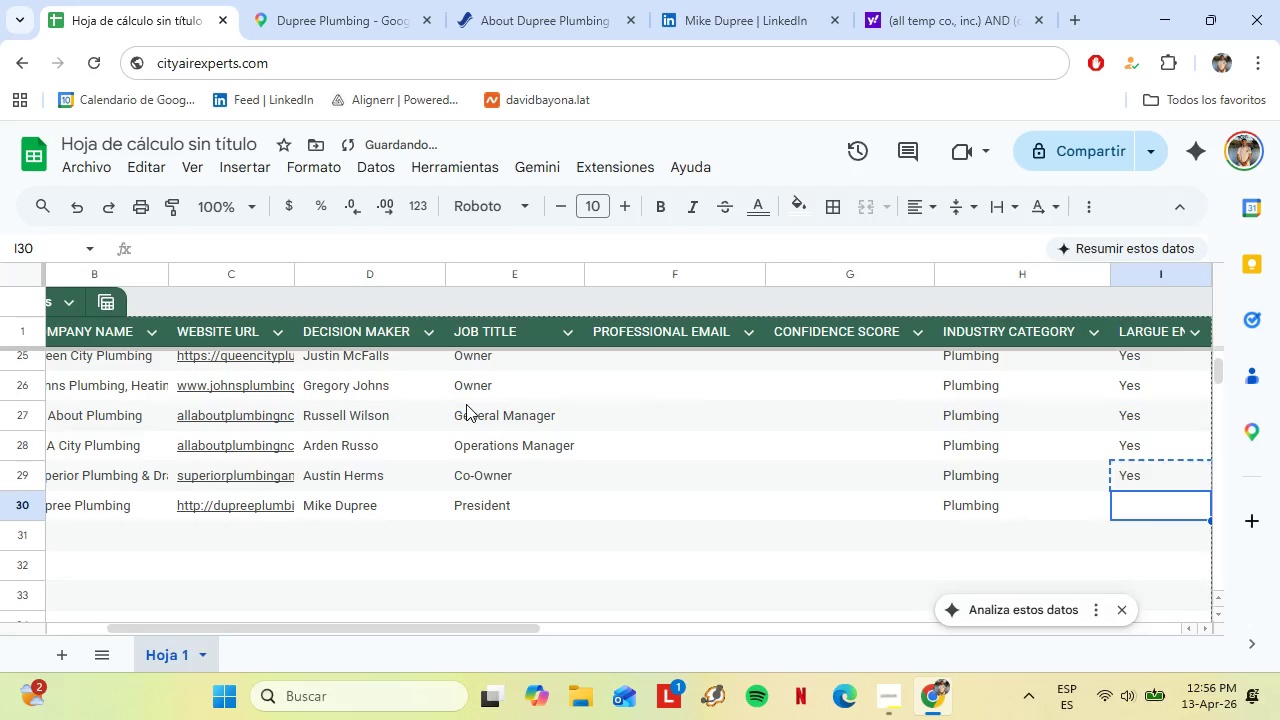 
key(Control+ControlLeft)
 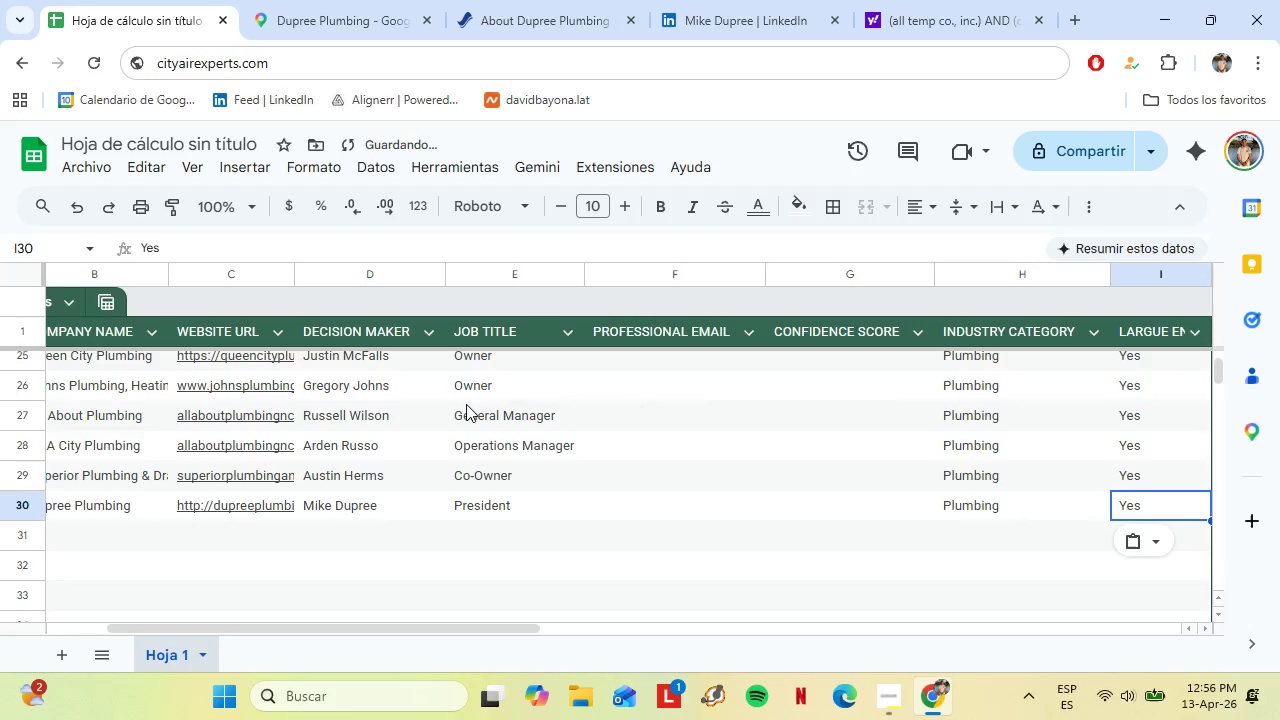 
key(Control+V)
 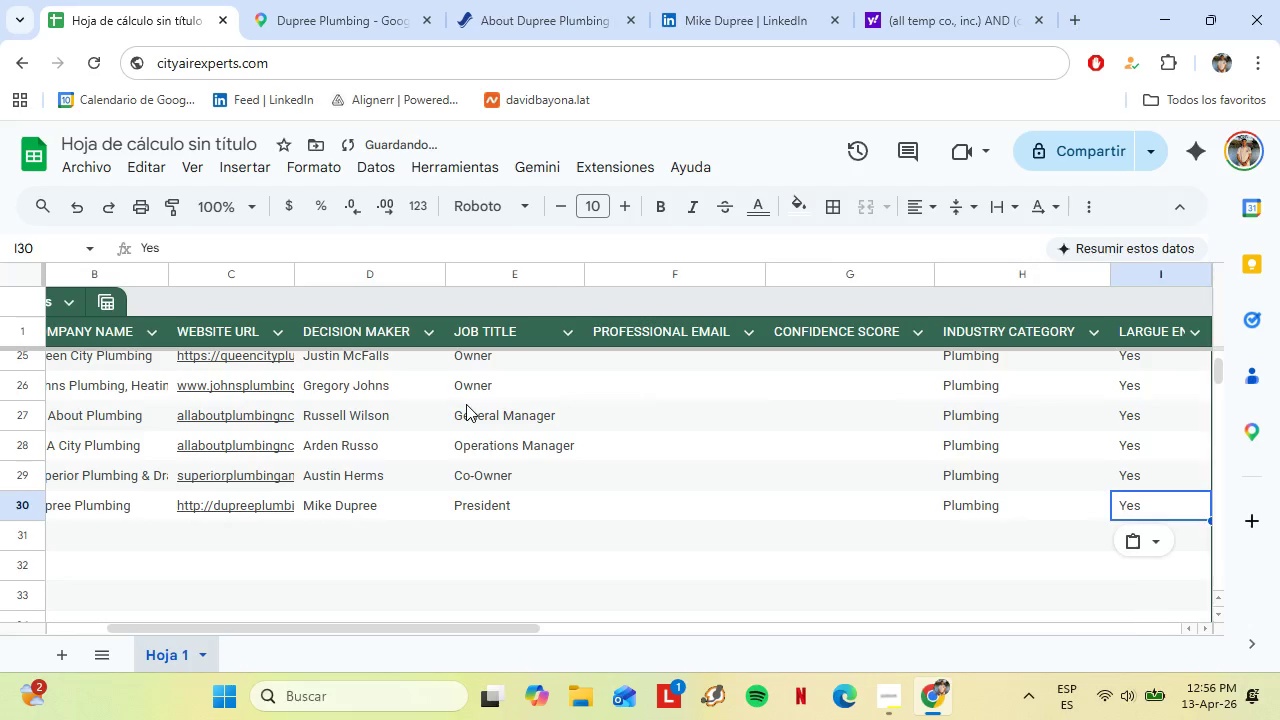 
key(ArrowLeft)
 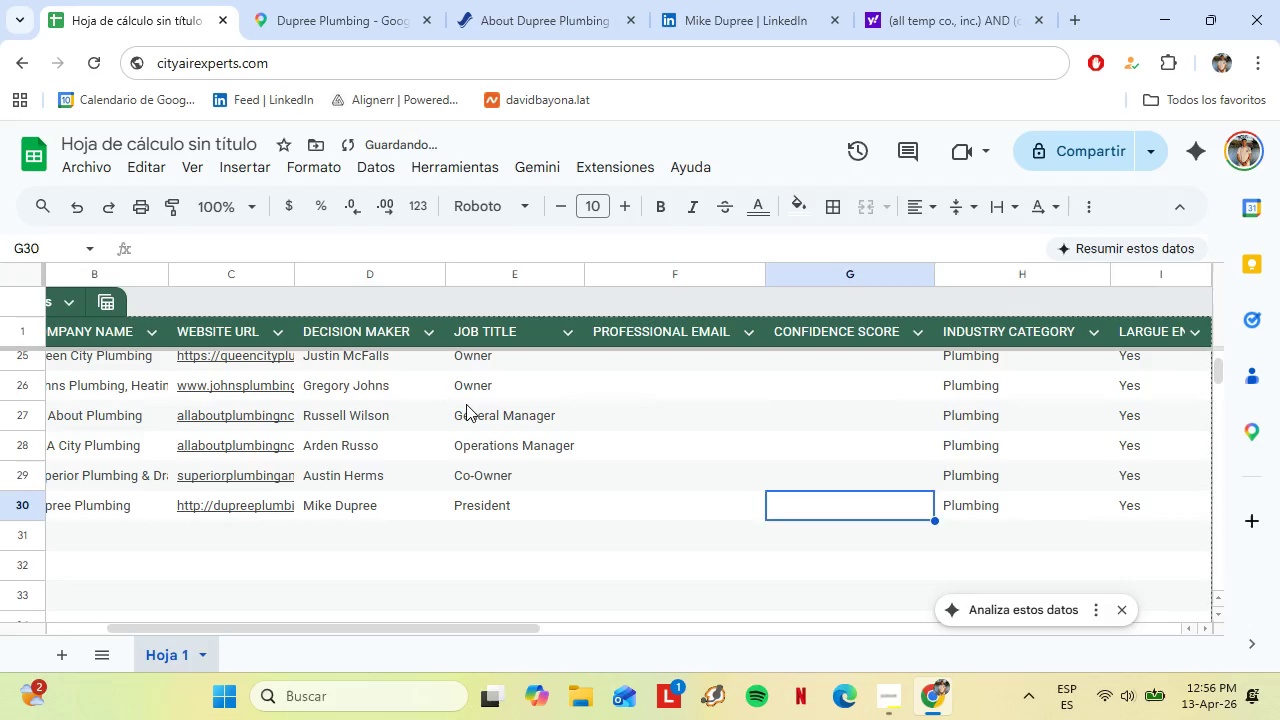 
key(ArrowLeft)
 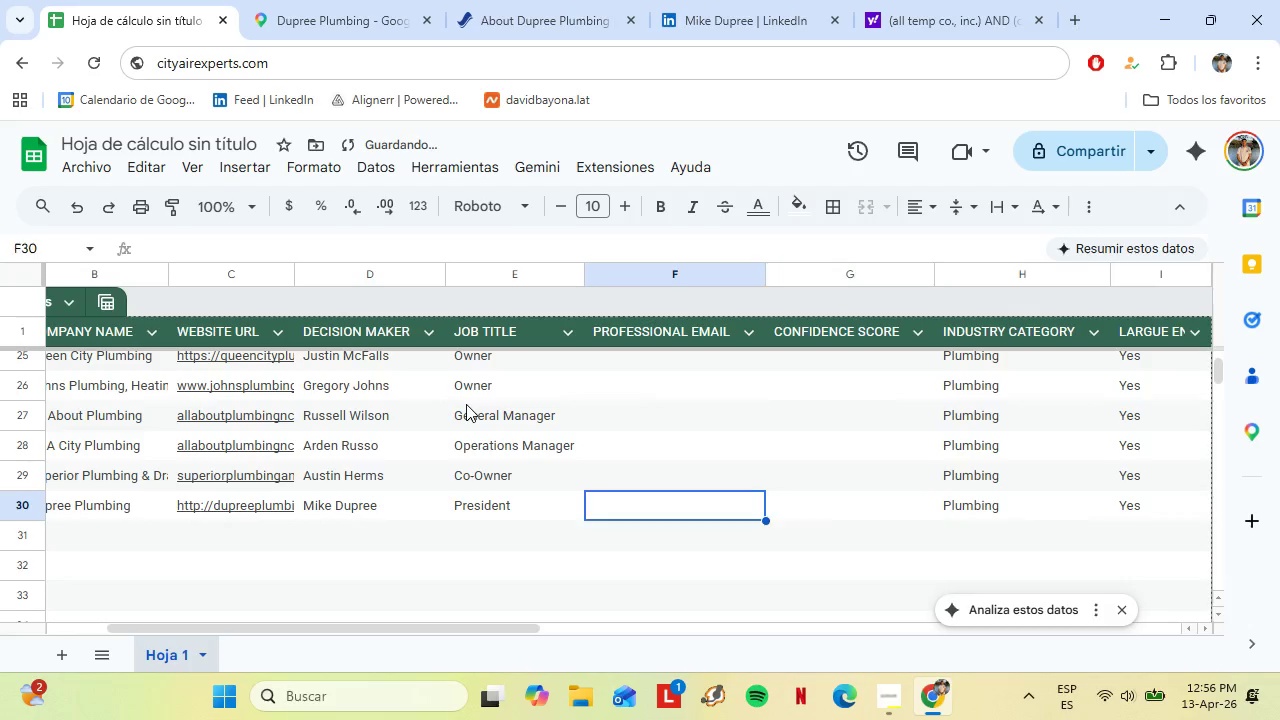 
key(ArrowLeft)
 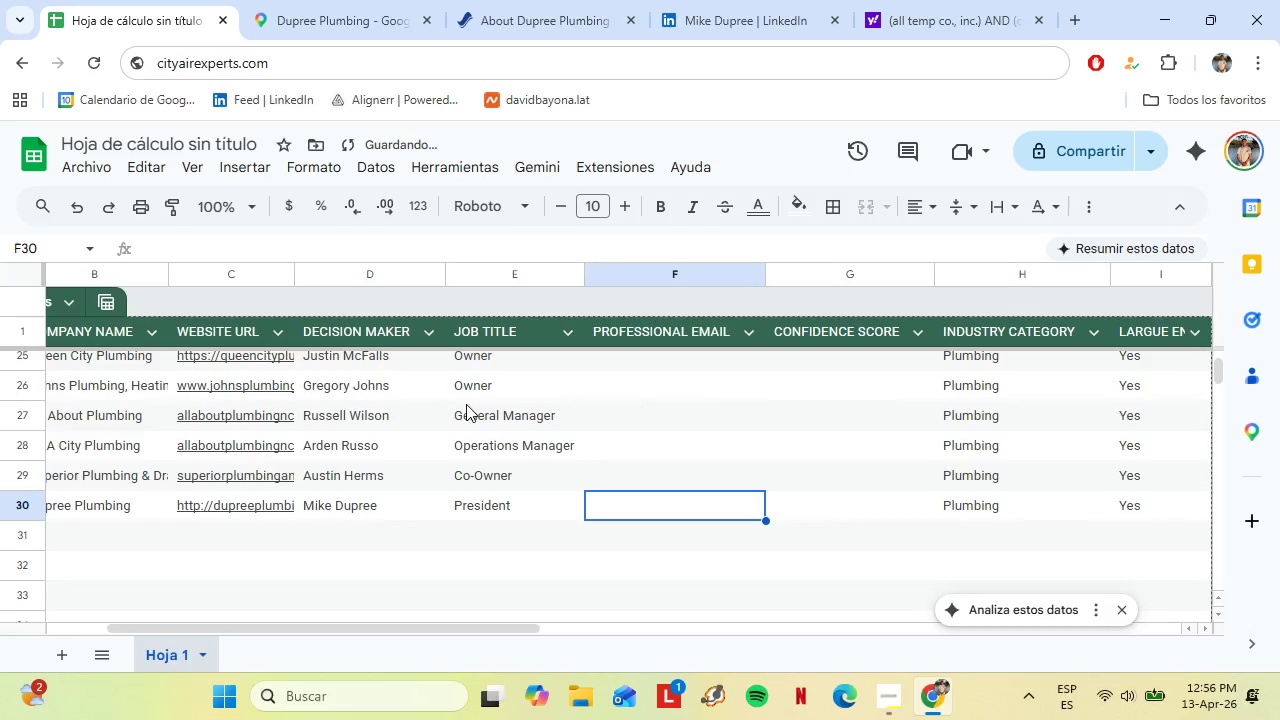 
key(ArrowLeft)
 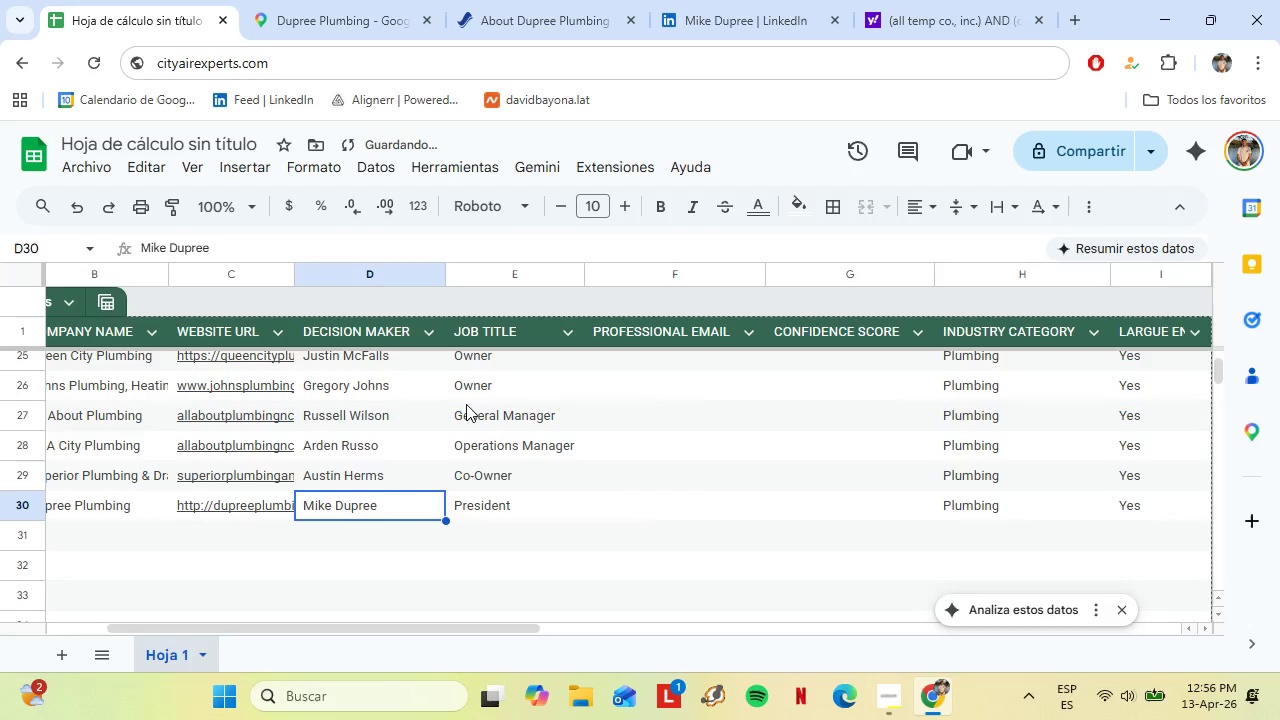 
key(ArrowLeft)
 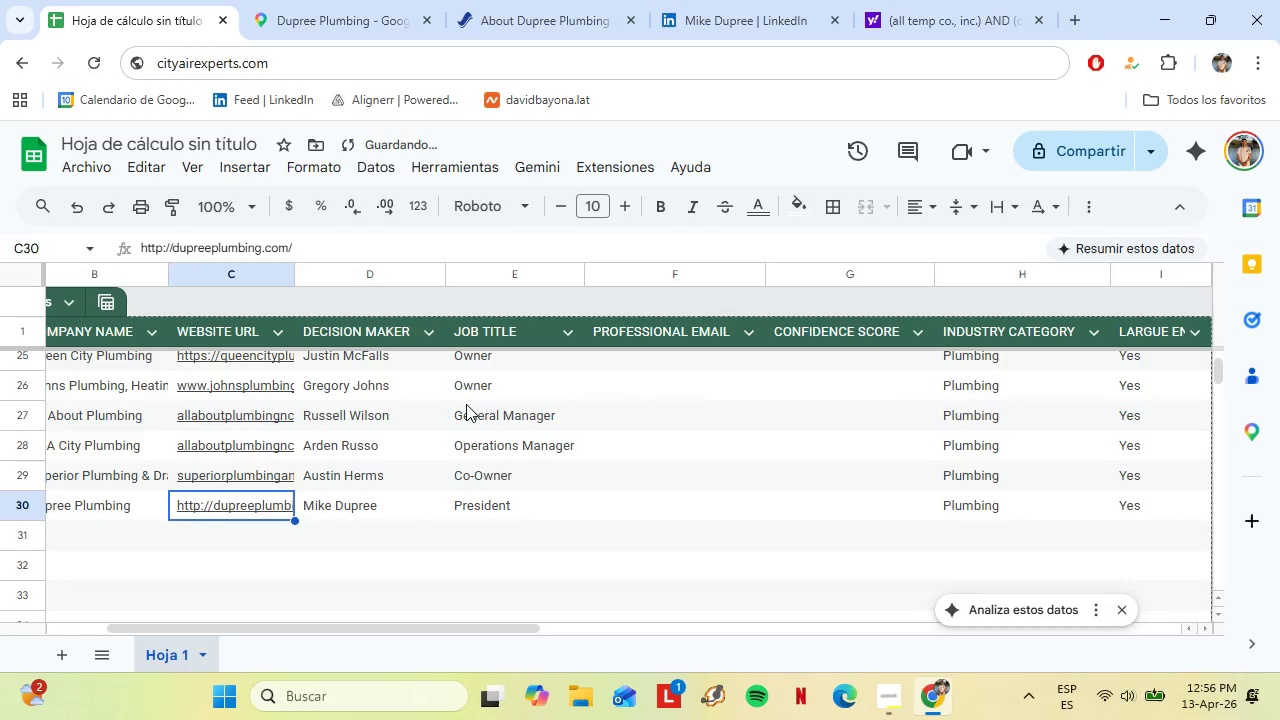 
hold_key(key=ArrowLeft, duration=0.73)
 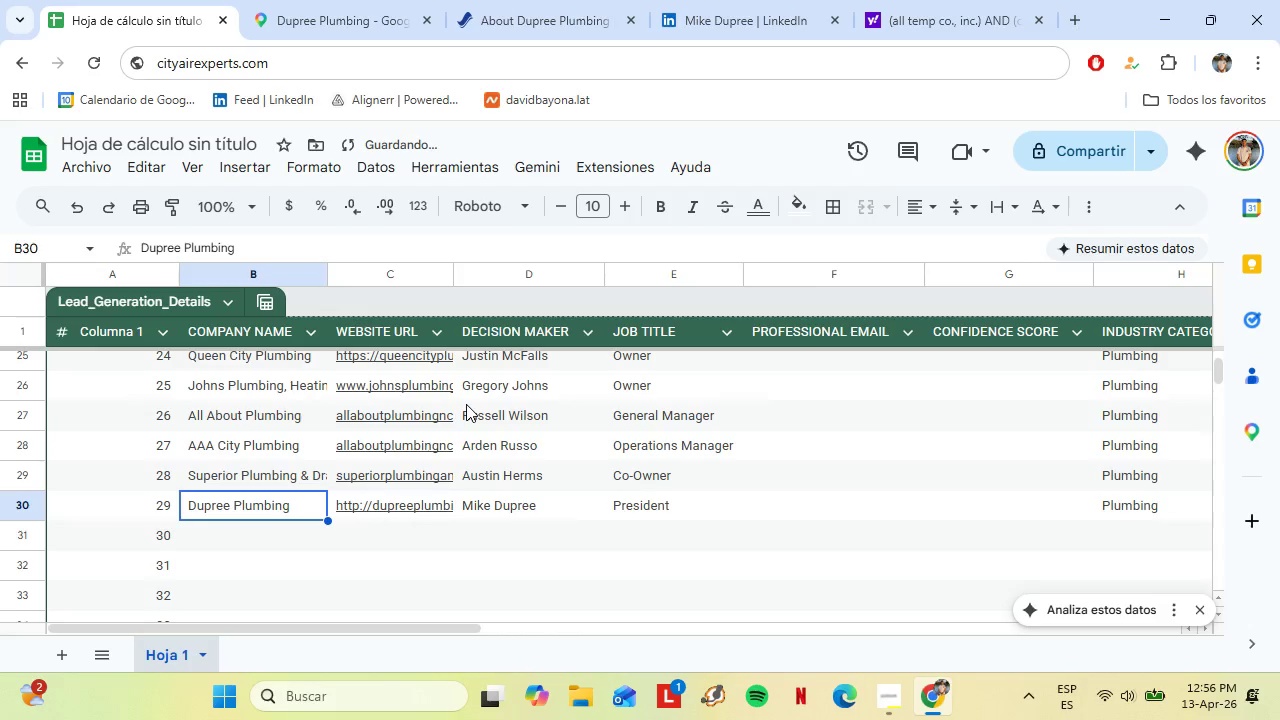 
key(ArrowRight)
 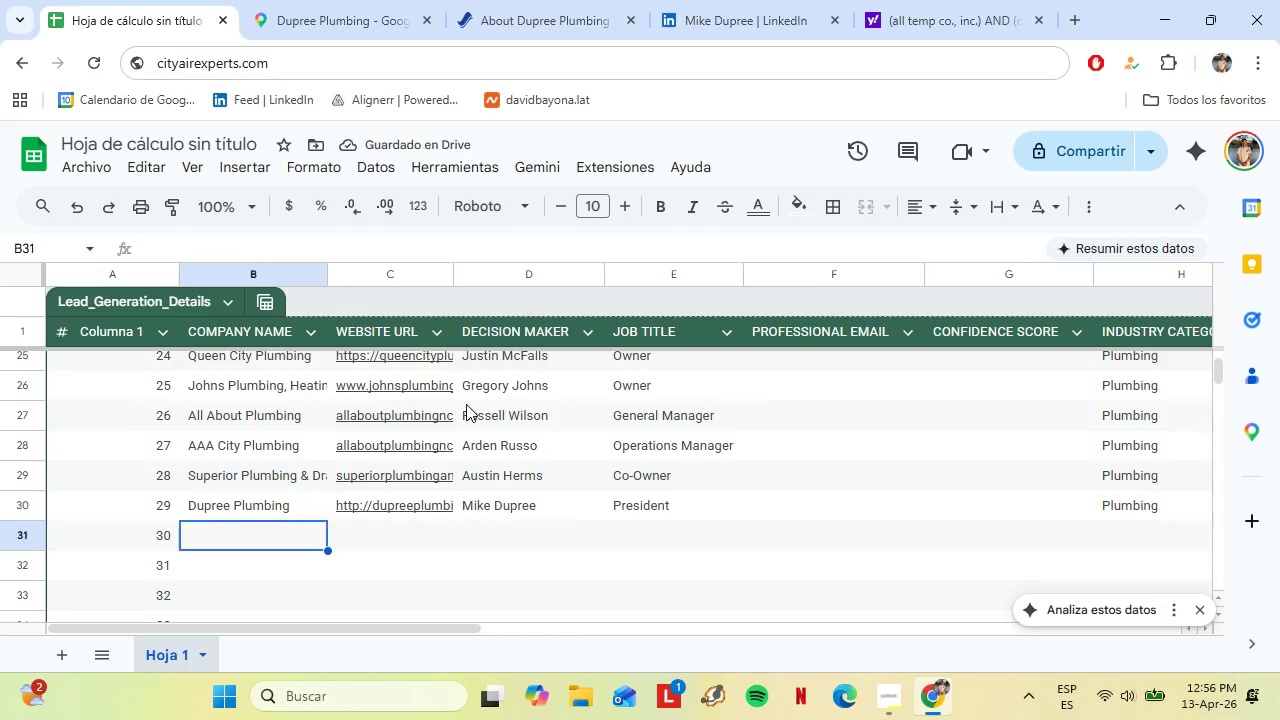 
key(ArrowDown)
 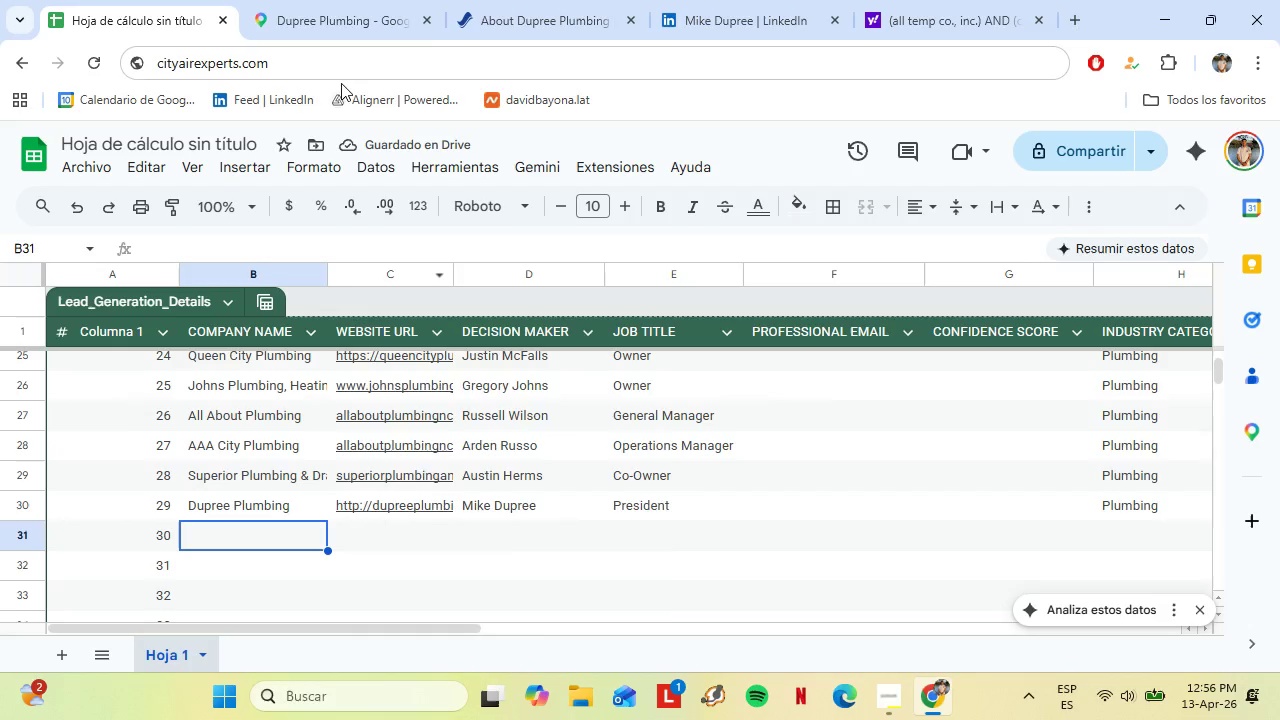 
left_click([302, 0])
 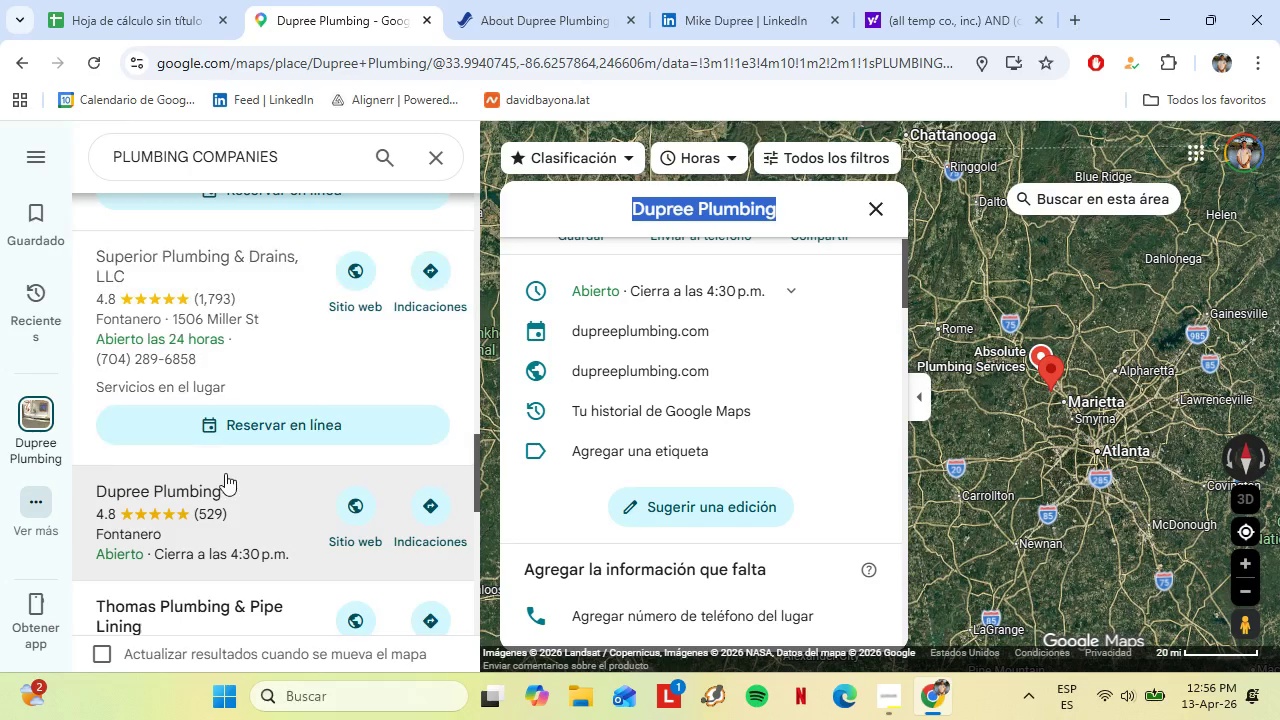 
scroll: coordinate [225, 473], scroll_direction: down, amount: 2.0
 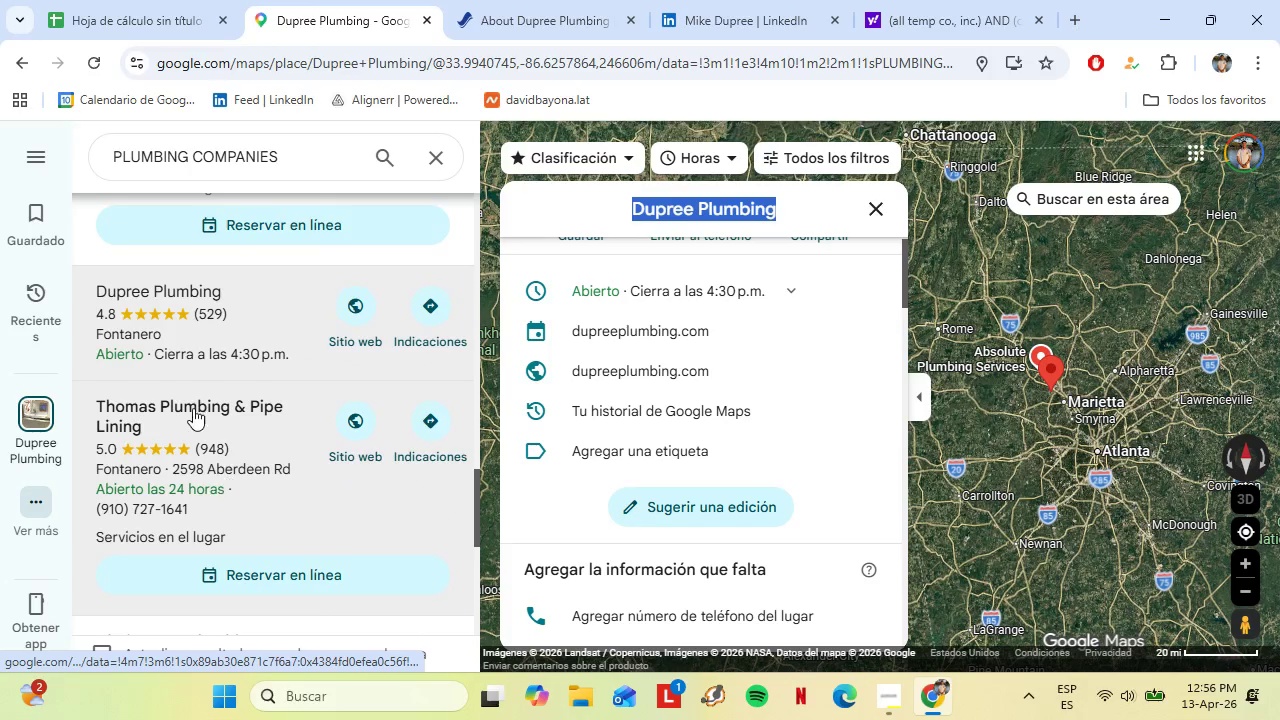 
left_click([192, 405])
 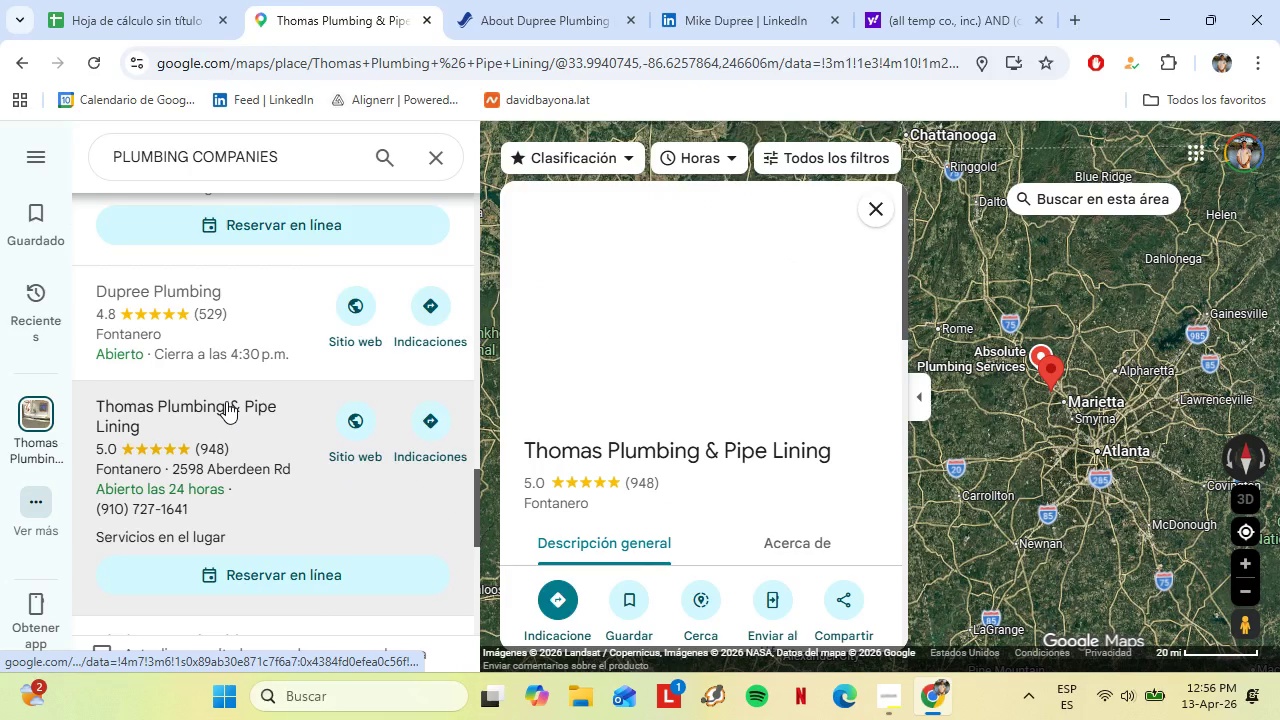 
double_click([624, 441])
 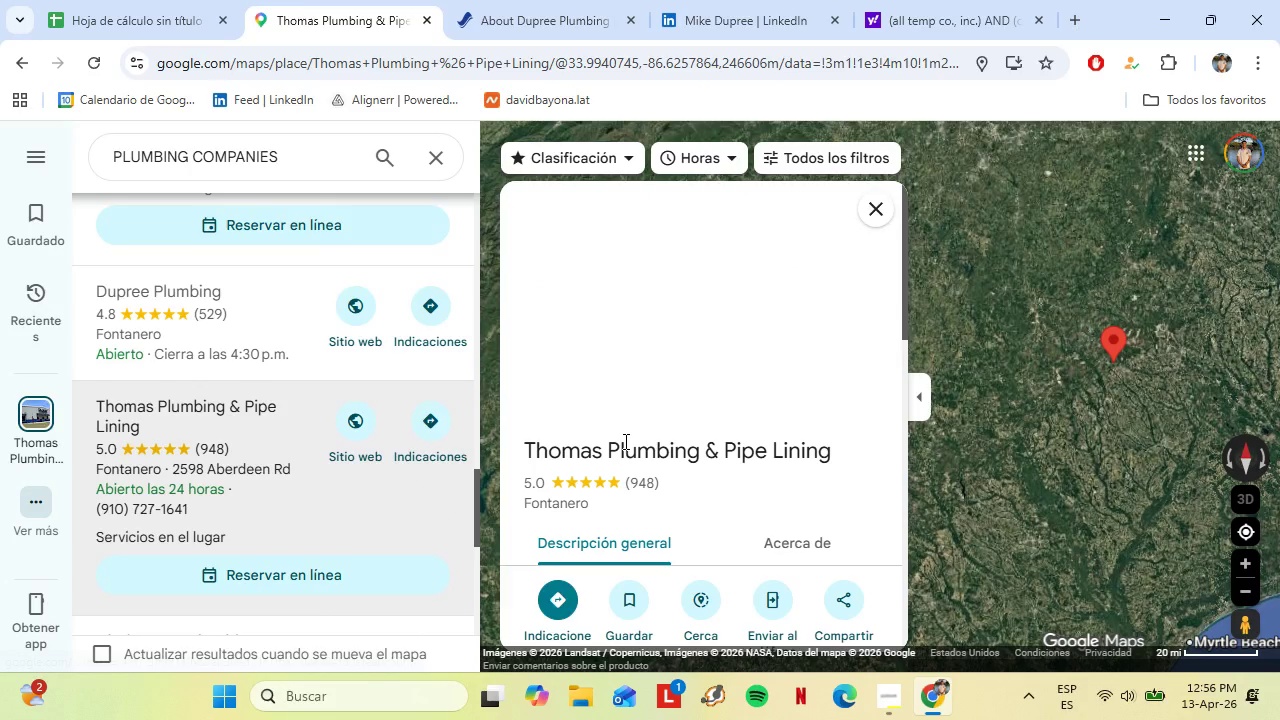 
triple_click([624, 441])
 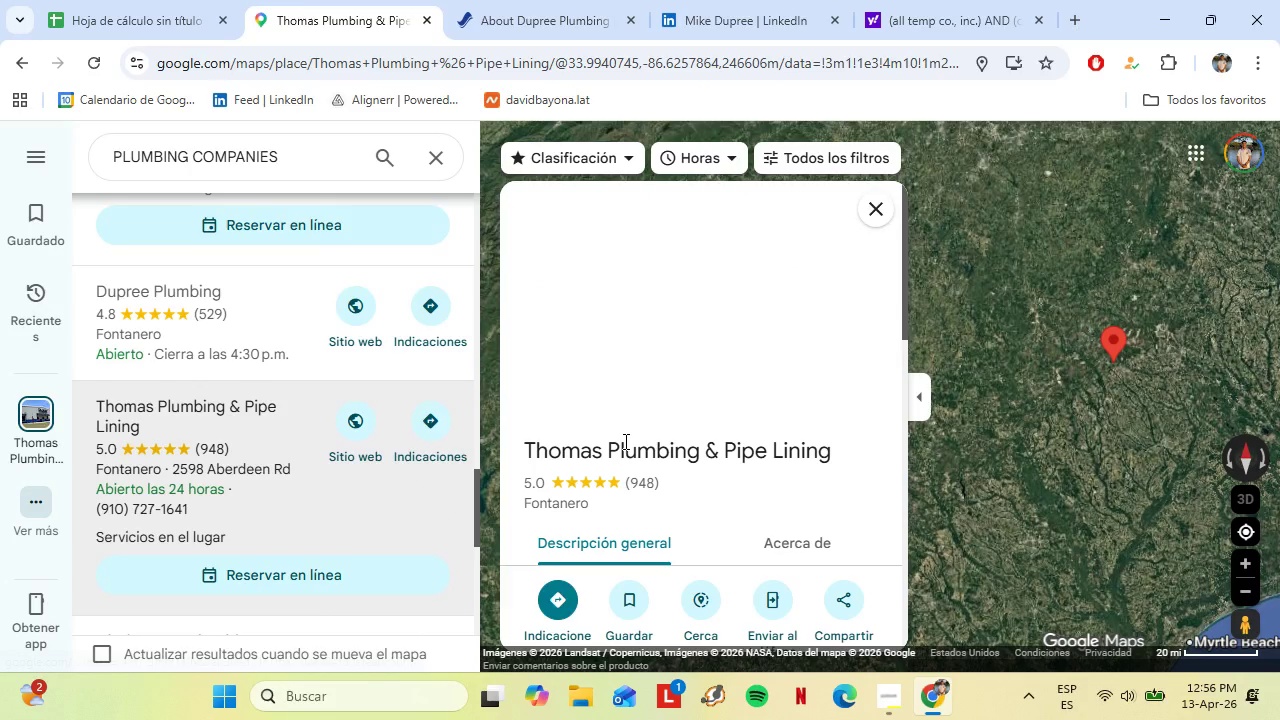 
key(Control+C)
 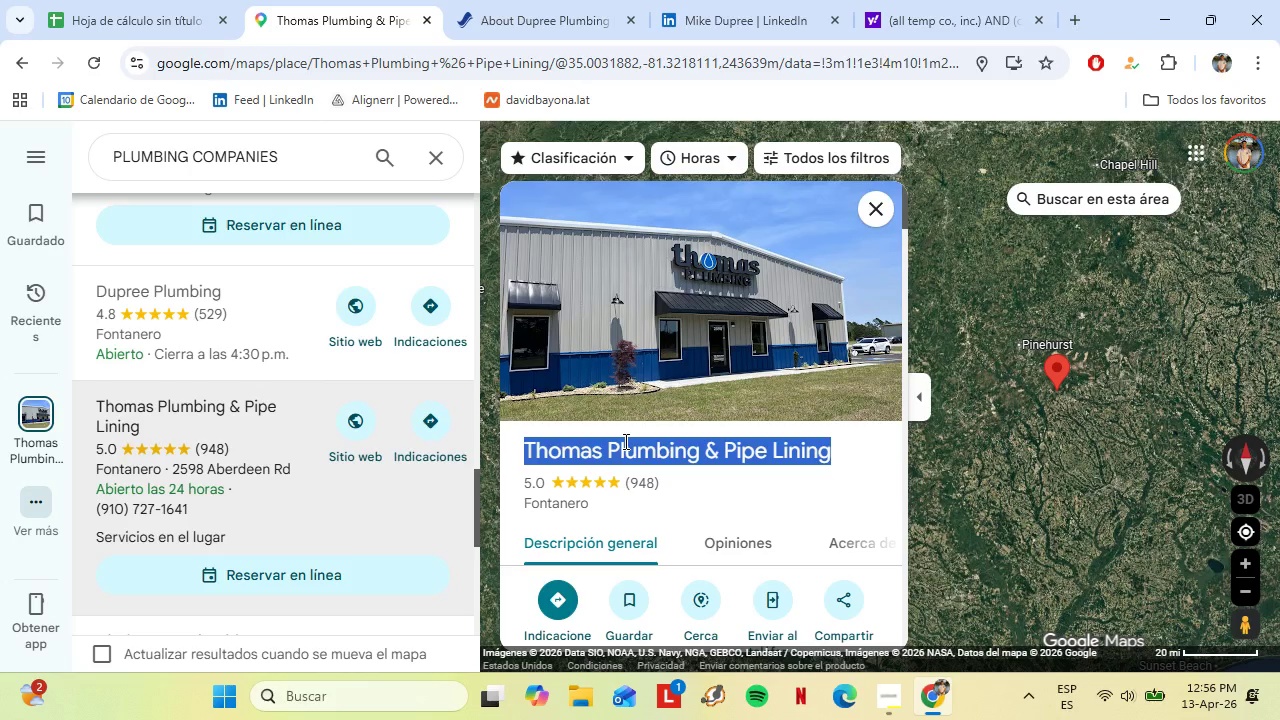 
scroll: coordinate [624, 463], scroll_direction: down, amount: 4.0
 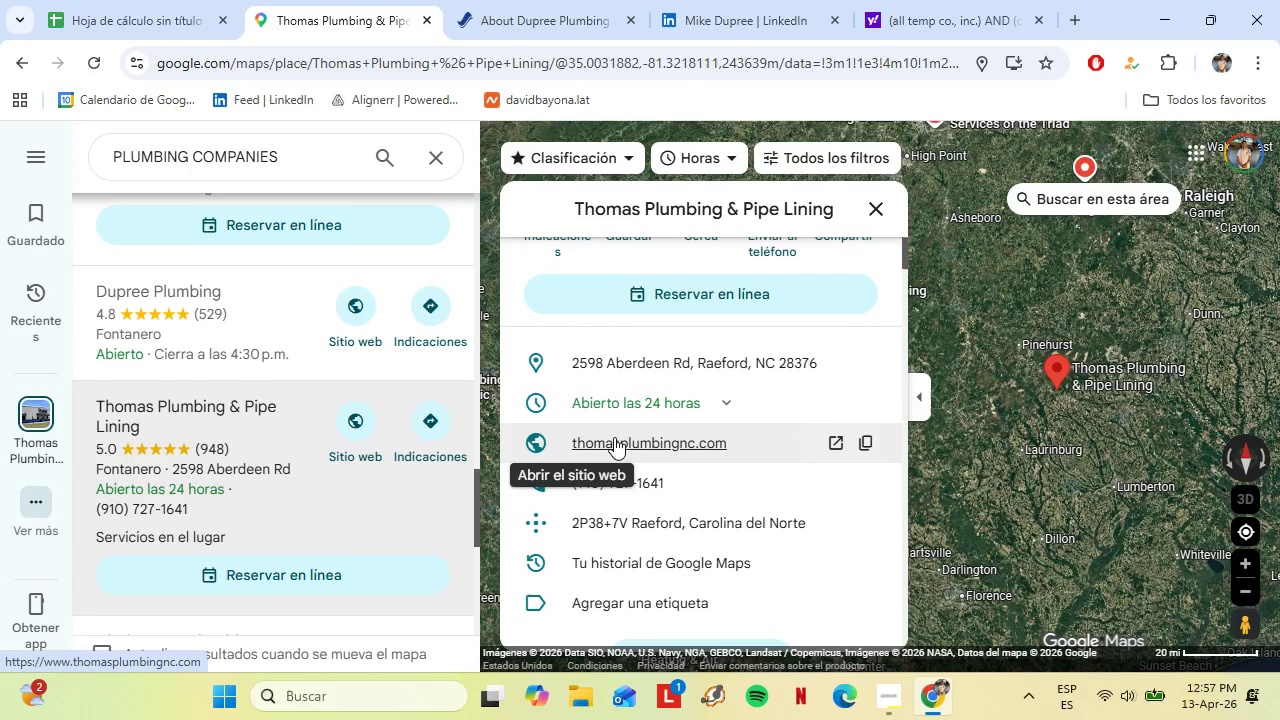 
left_click([614, 436])
 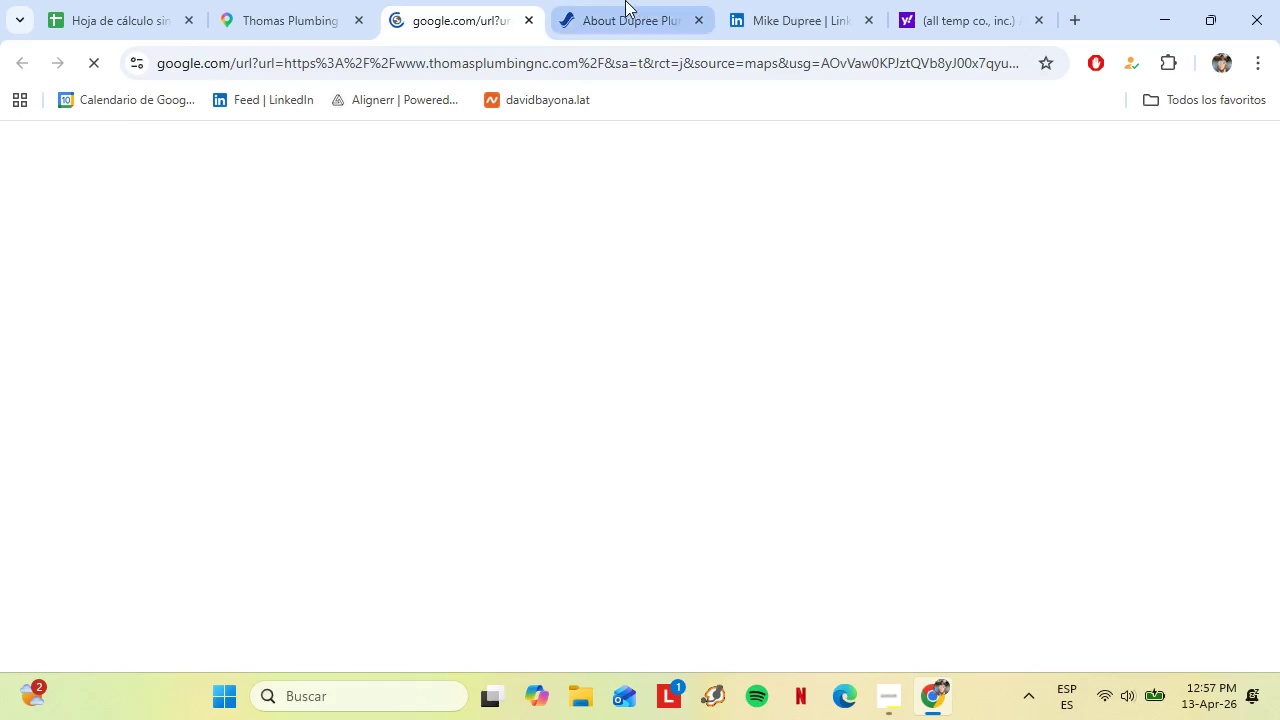 
left_click([624, 0])
 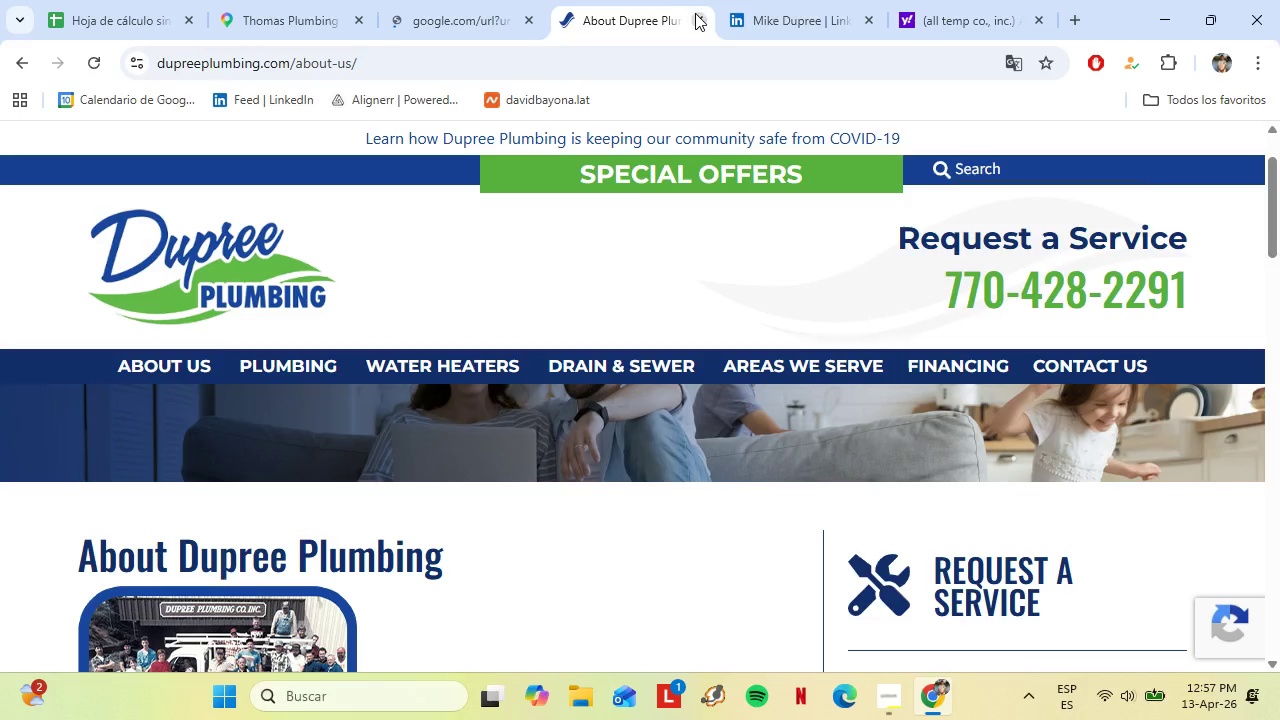 
left_click([695, 13])
 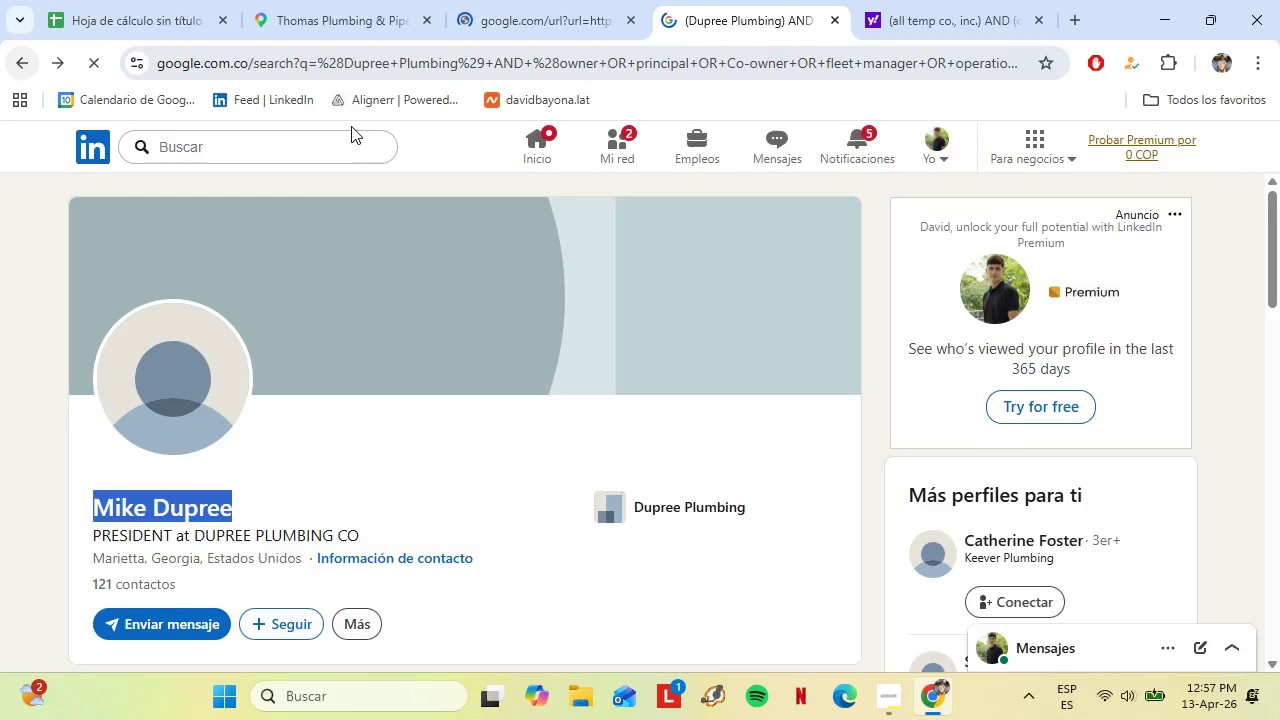 
left_click_drag(start_coordinate=[371, 174], to_coordinate=[249, 180])
 